 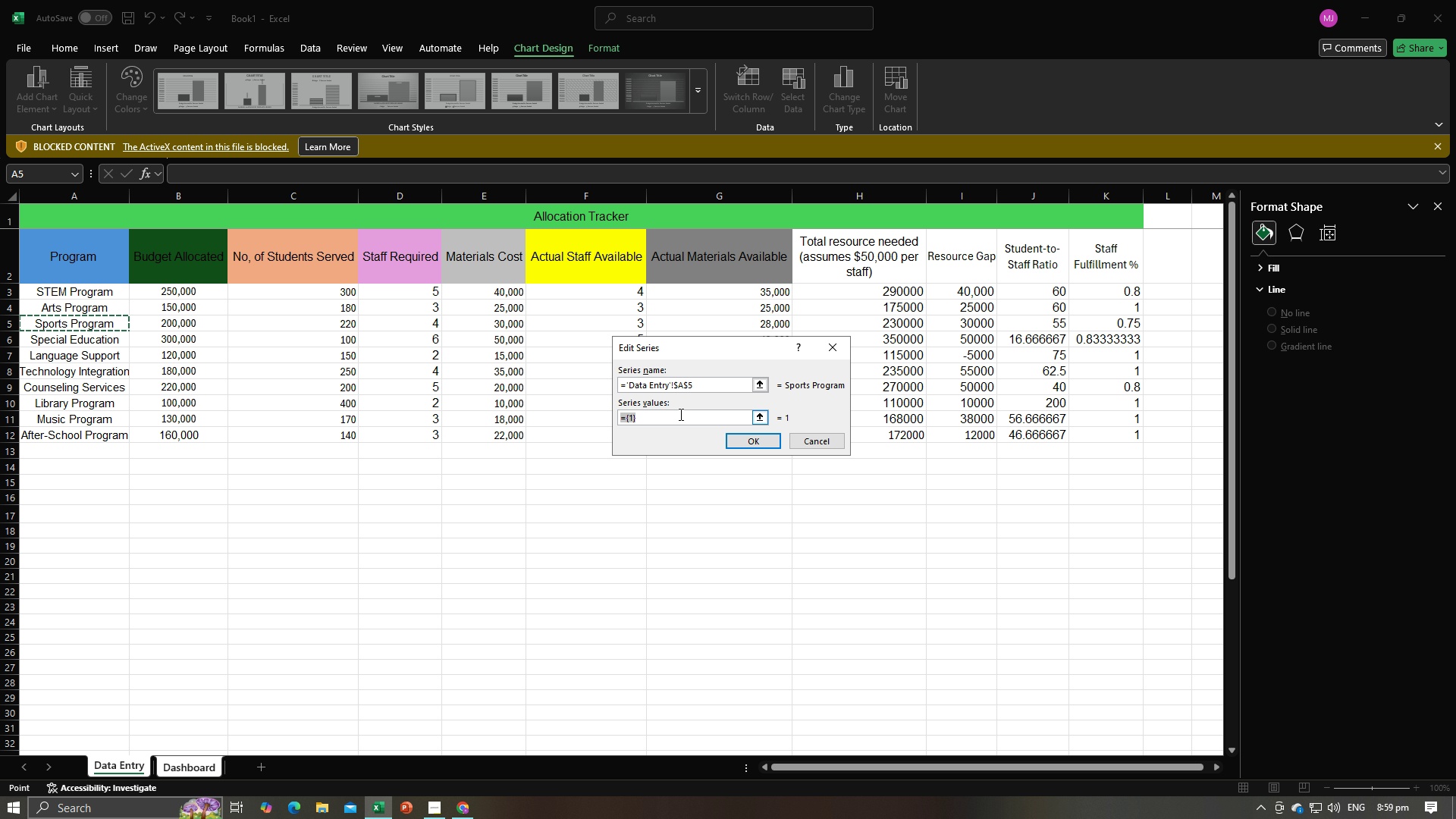 
left_click([173, 331])
 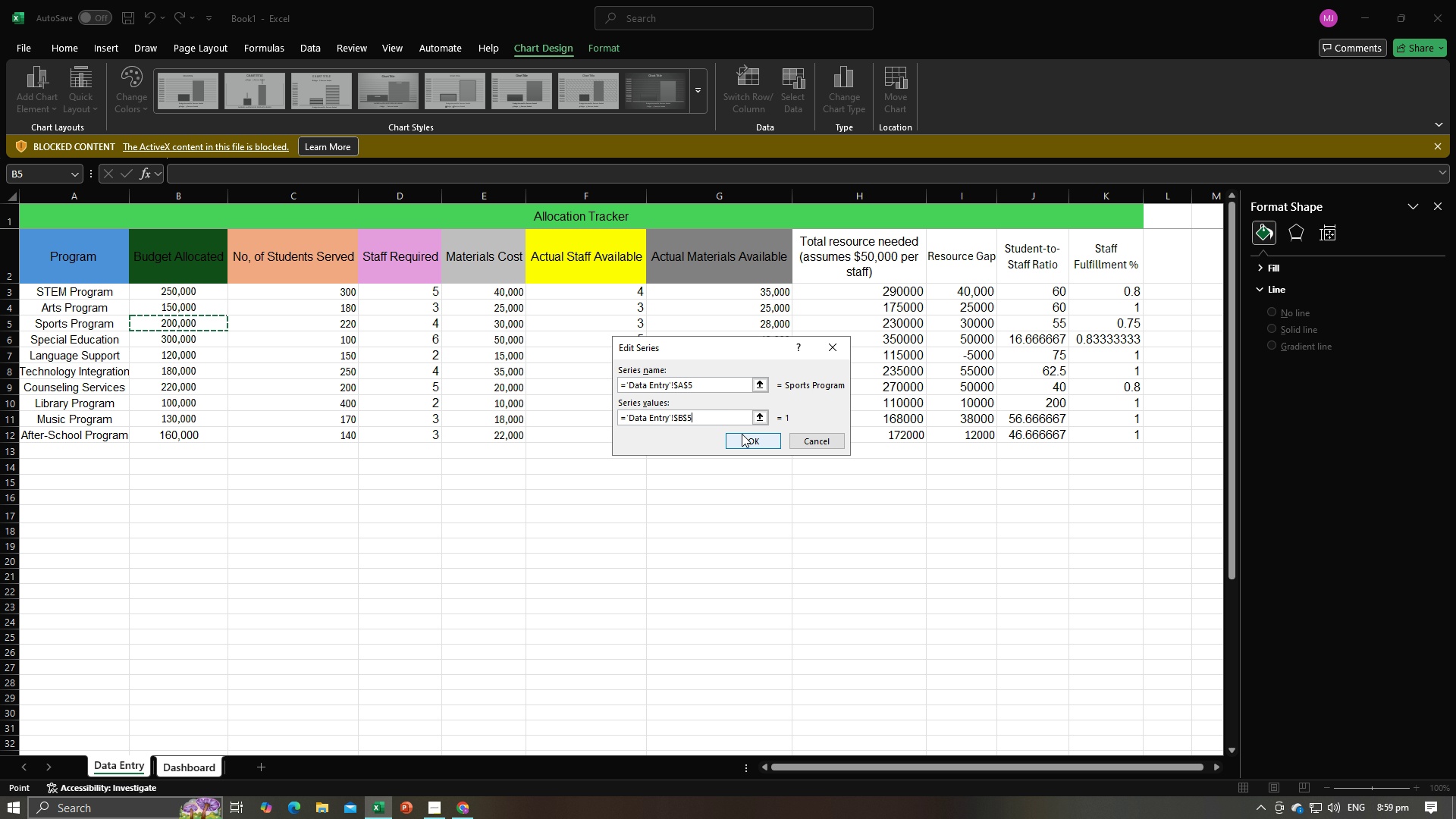 
left_click([742, 435])
 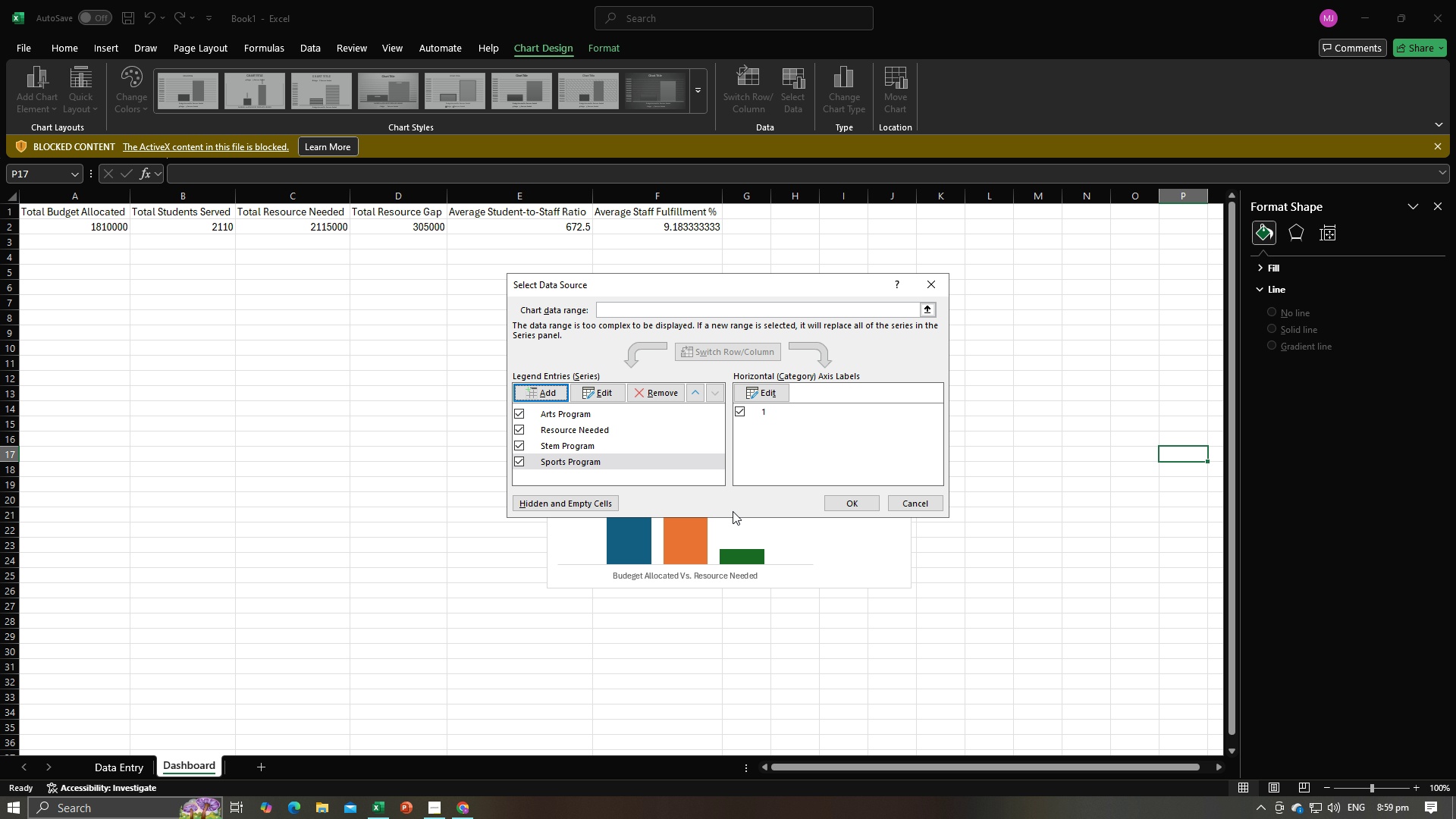 
wait(6.82)
 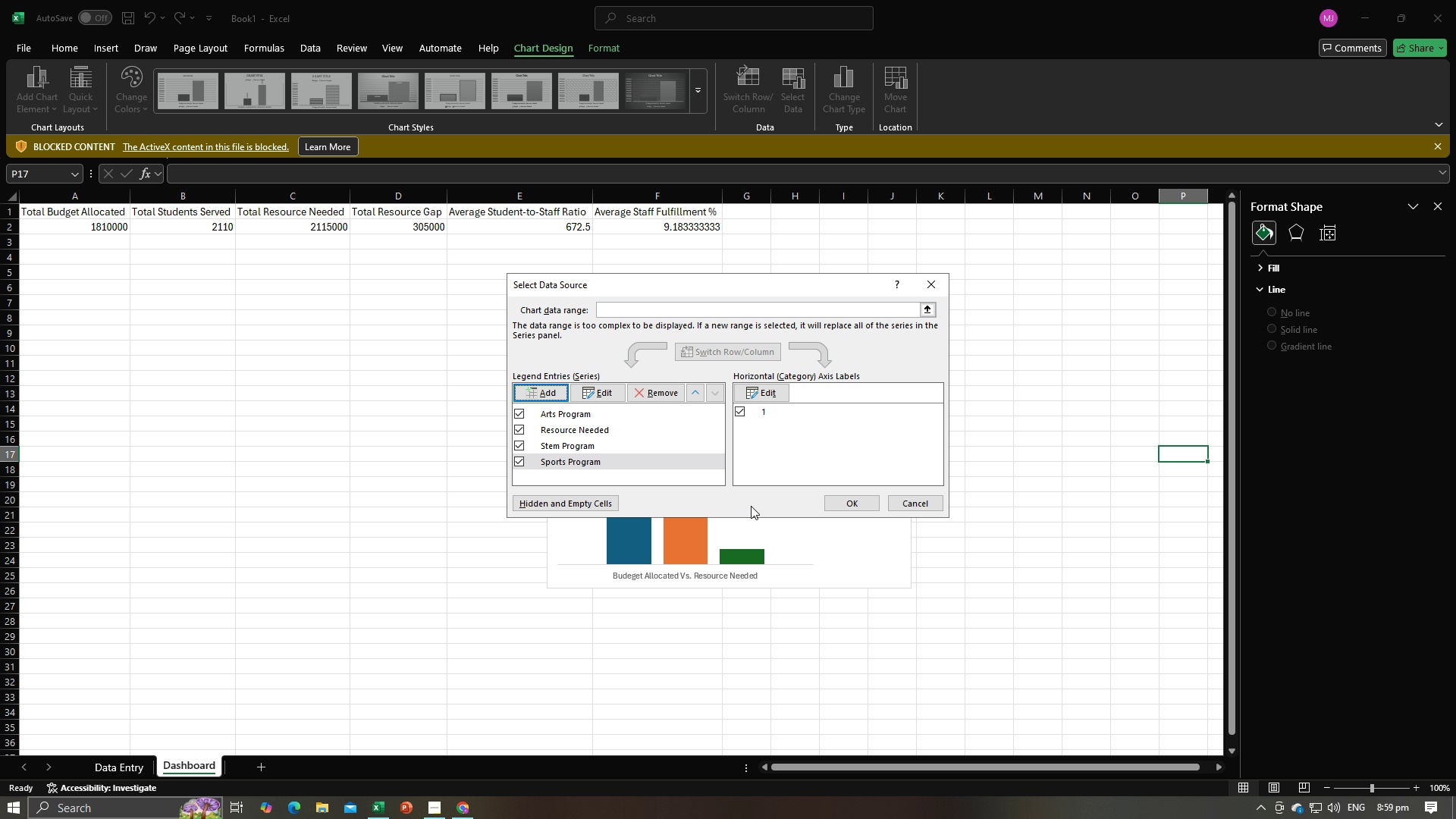 
left_click([536, 428])
 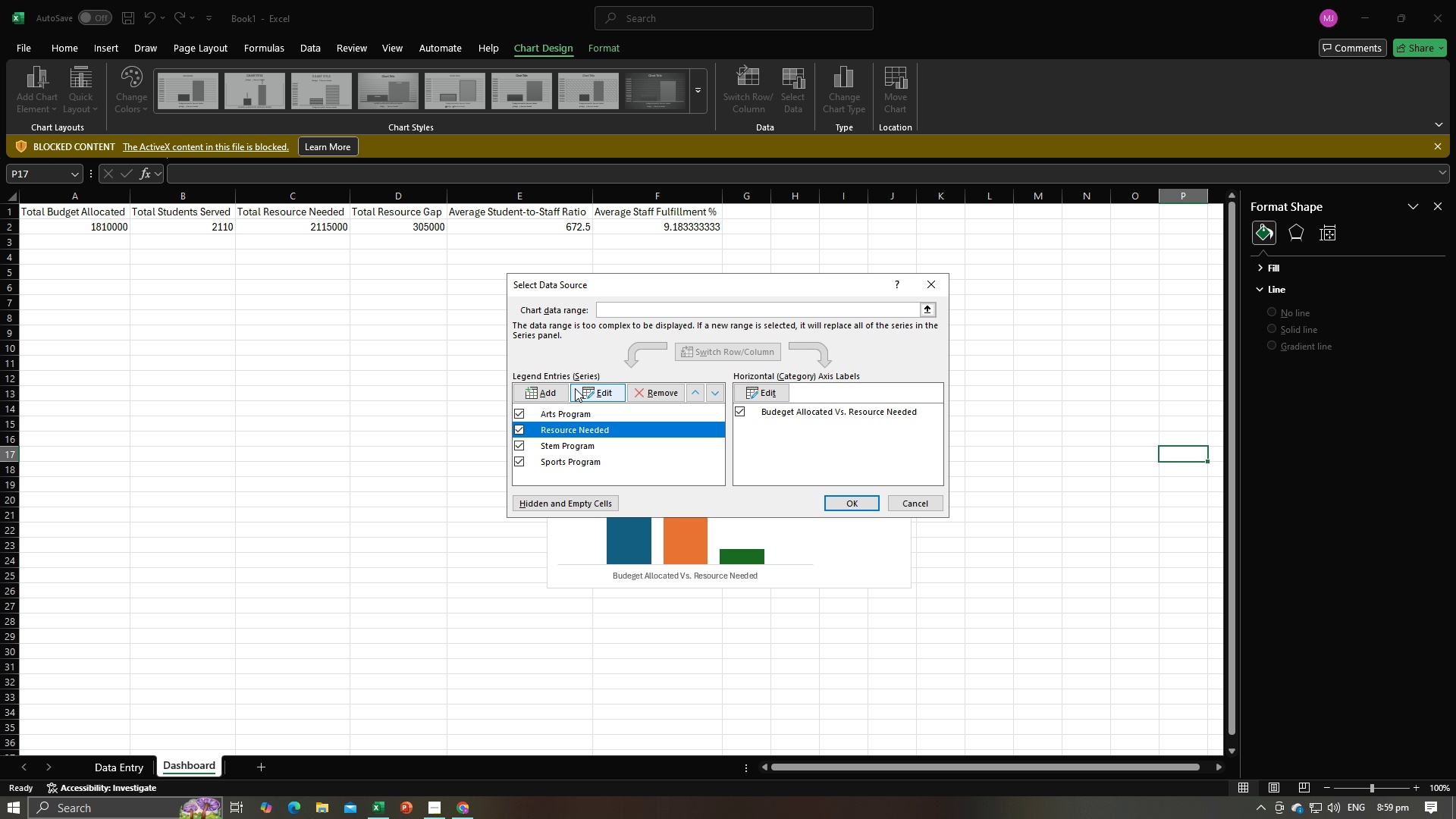 
left_click([589, 388])
 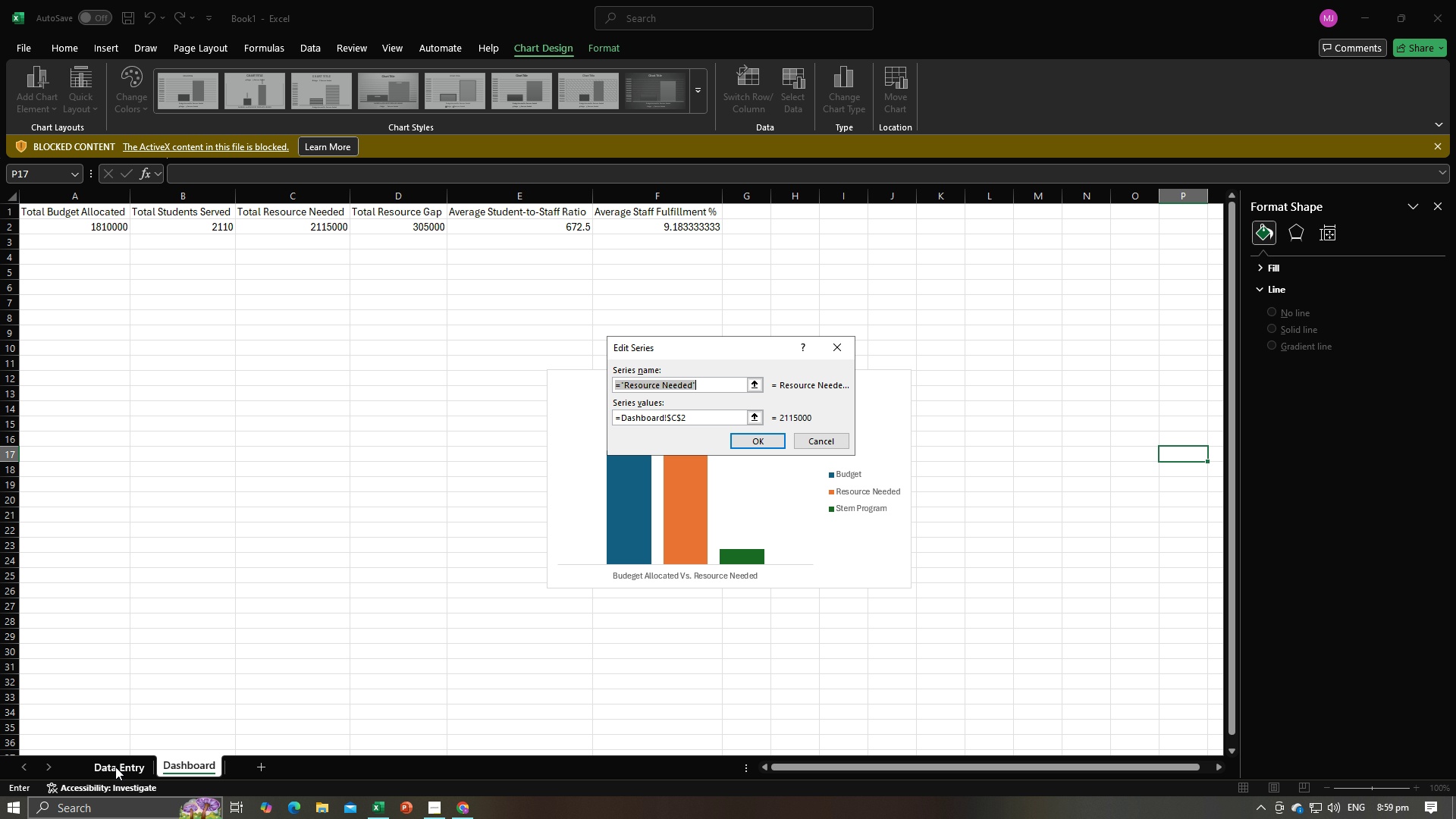 
left_click([115, 767])
 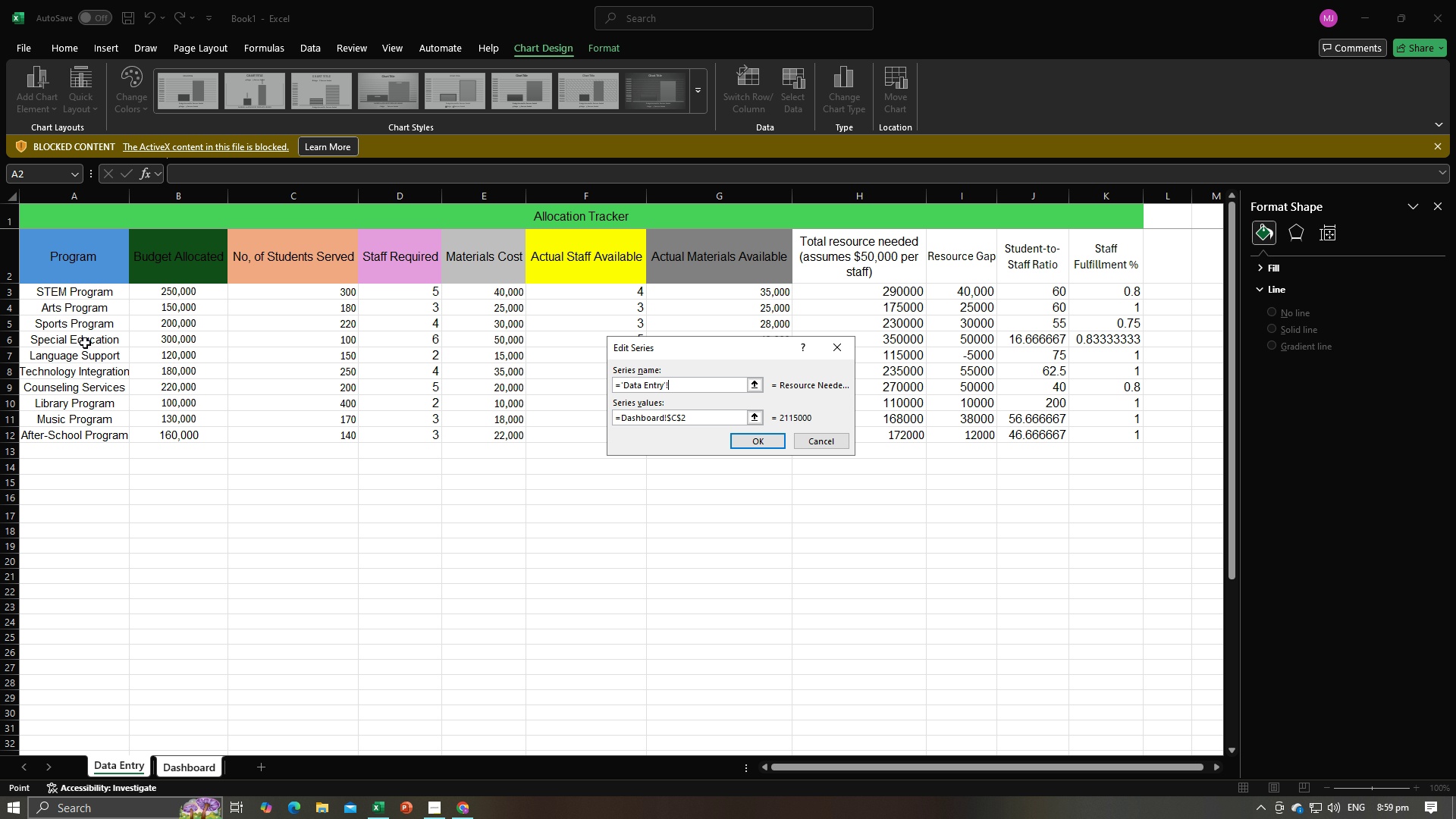 
left_click([85, 343])
 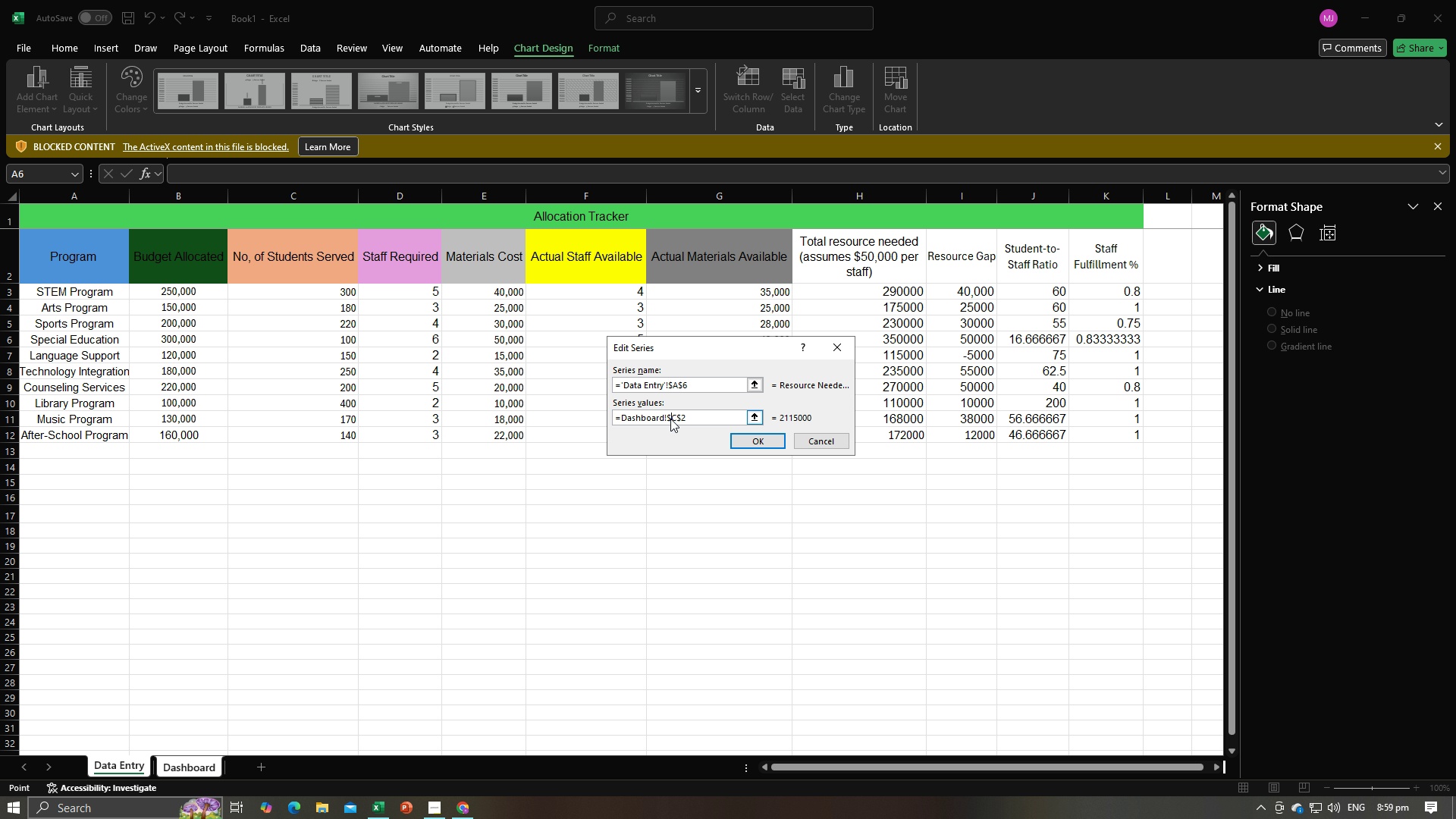 
left_click([670, 419])
 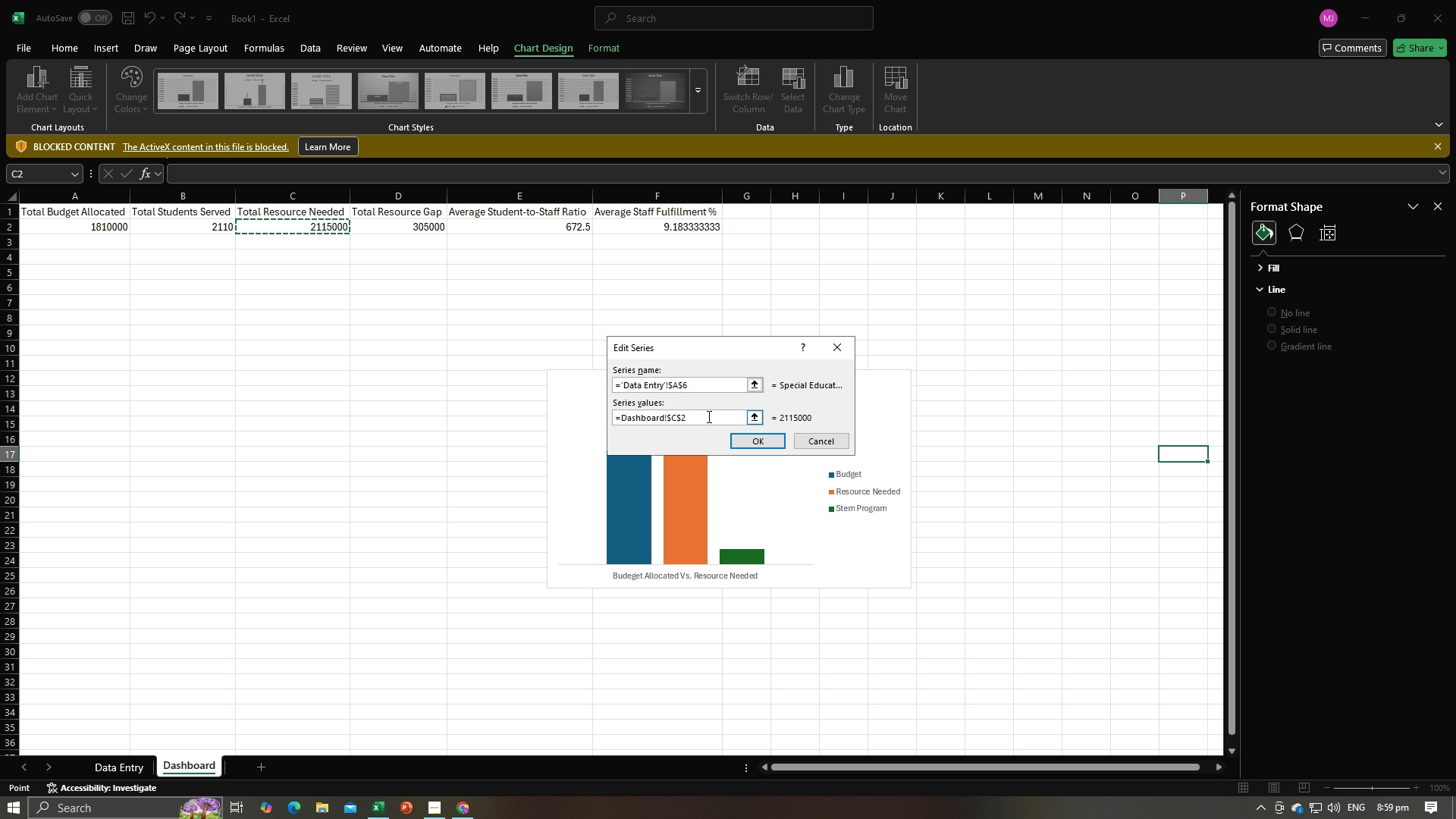 
left_click_drag(start_coordinate=[708, 416], to_coordinate=[594, 416])
 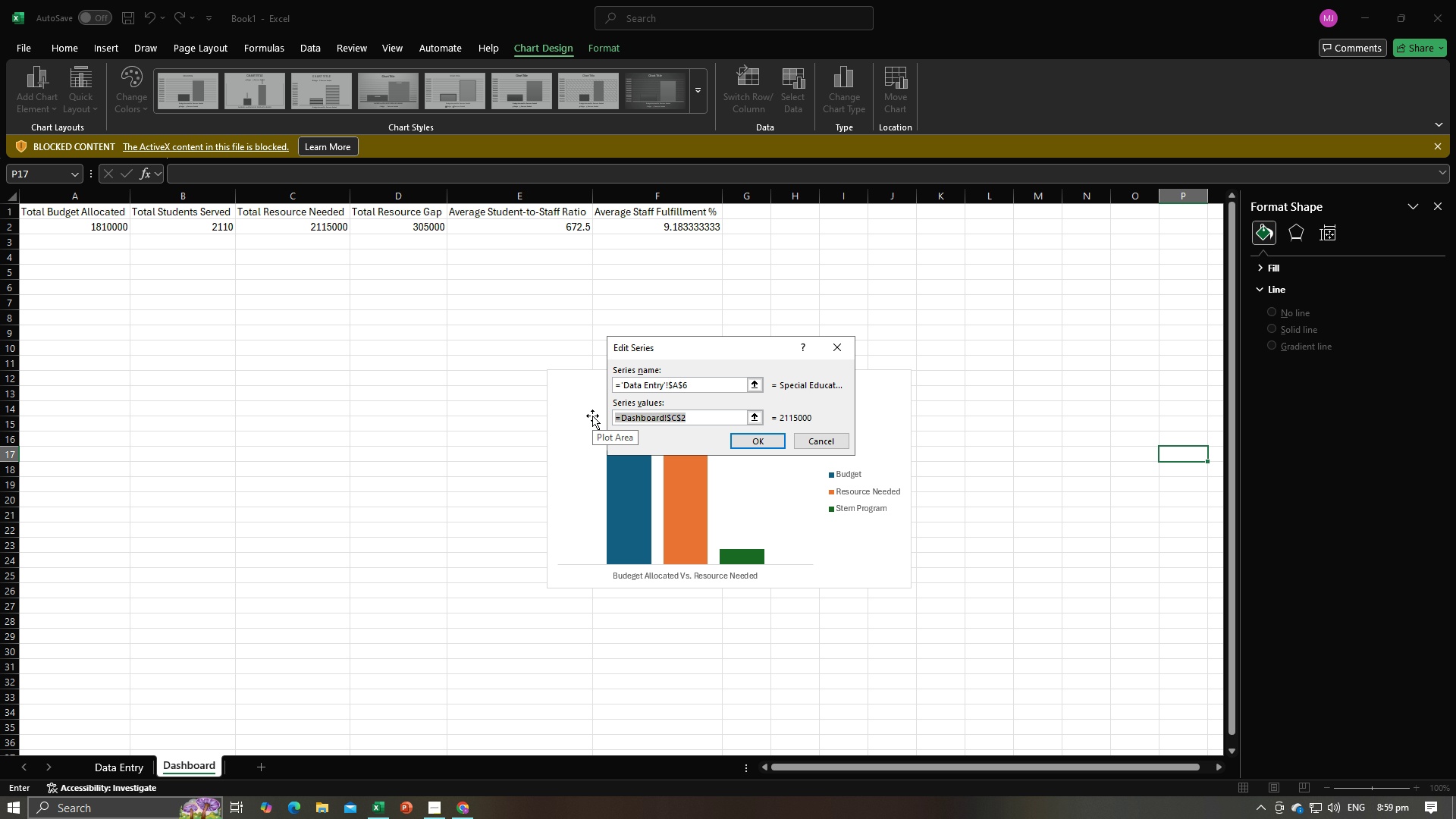 
key(Backspace)
 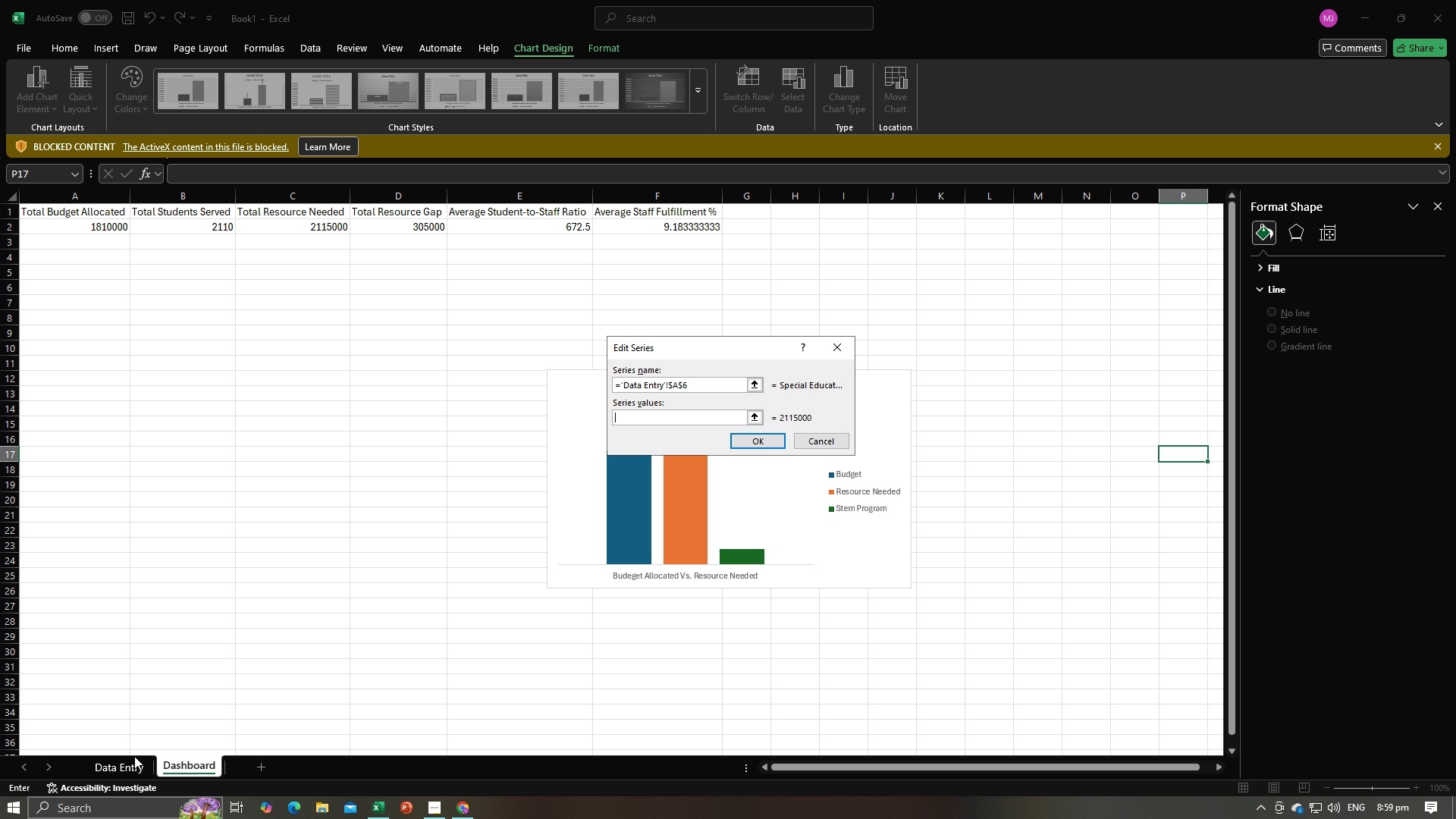 
left_click([133, 759])
 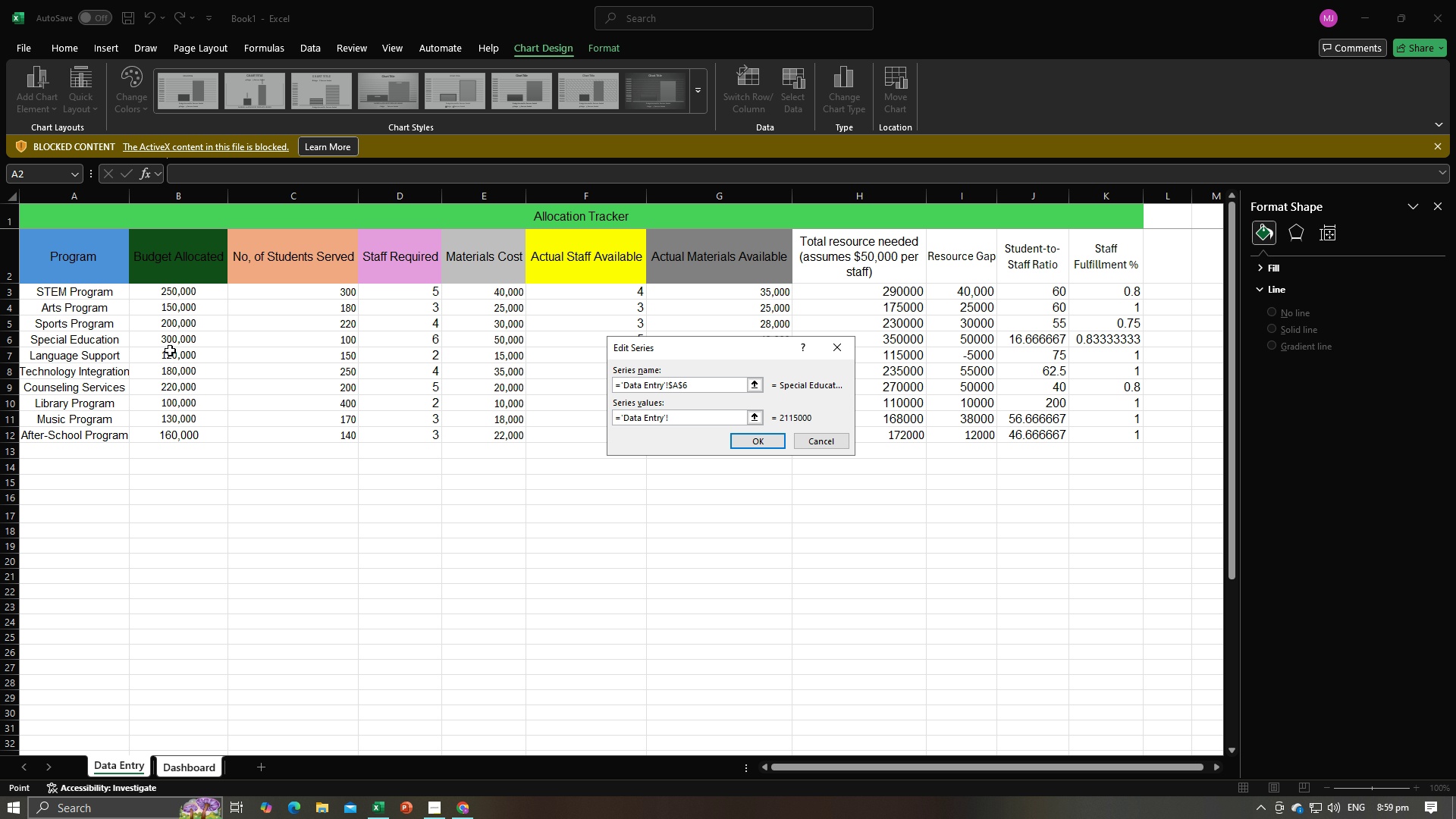 
left_click([170, 344])
 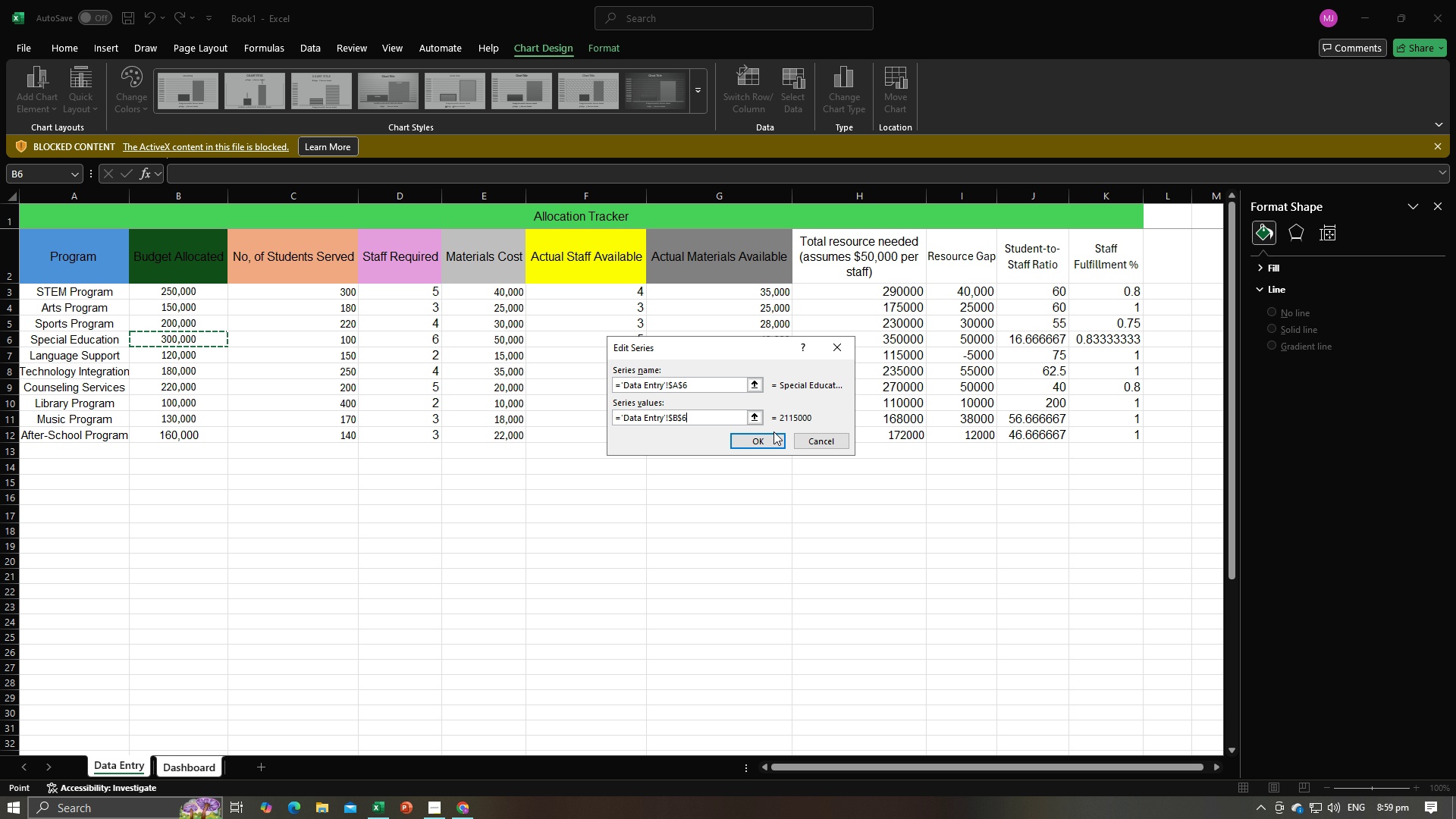 
left_click([772, 434])
 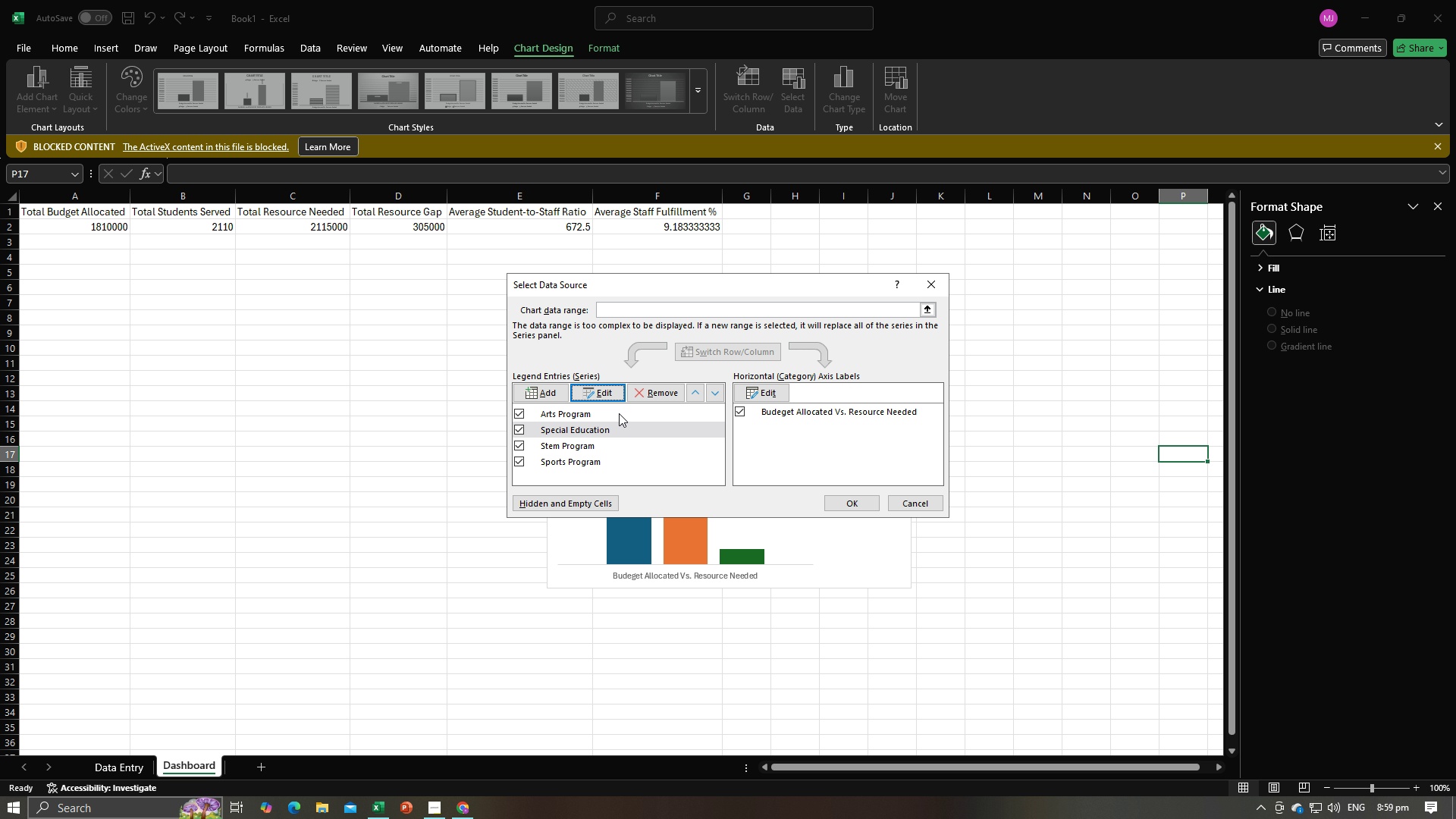 
left_click([548, 391])
 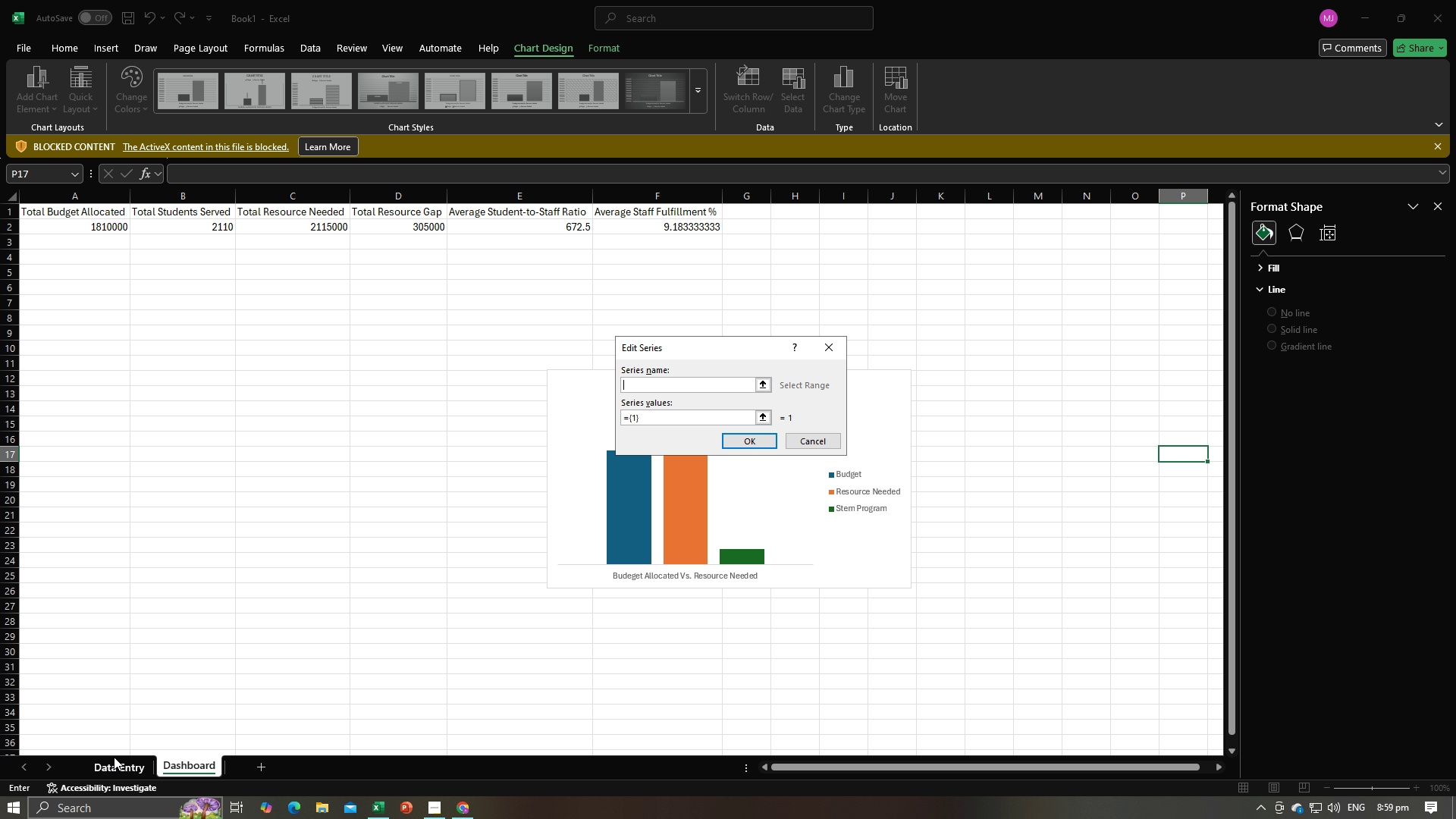 
left_click([114, 761])
 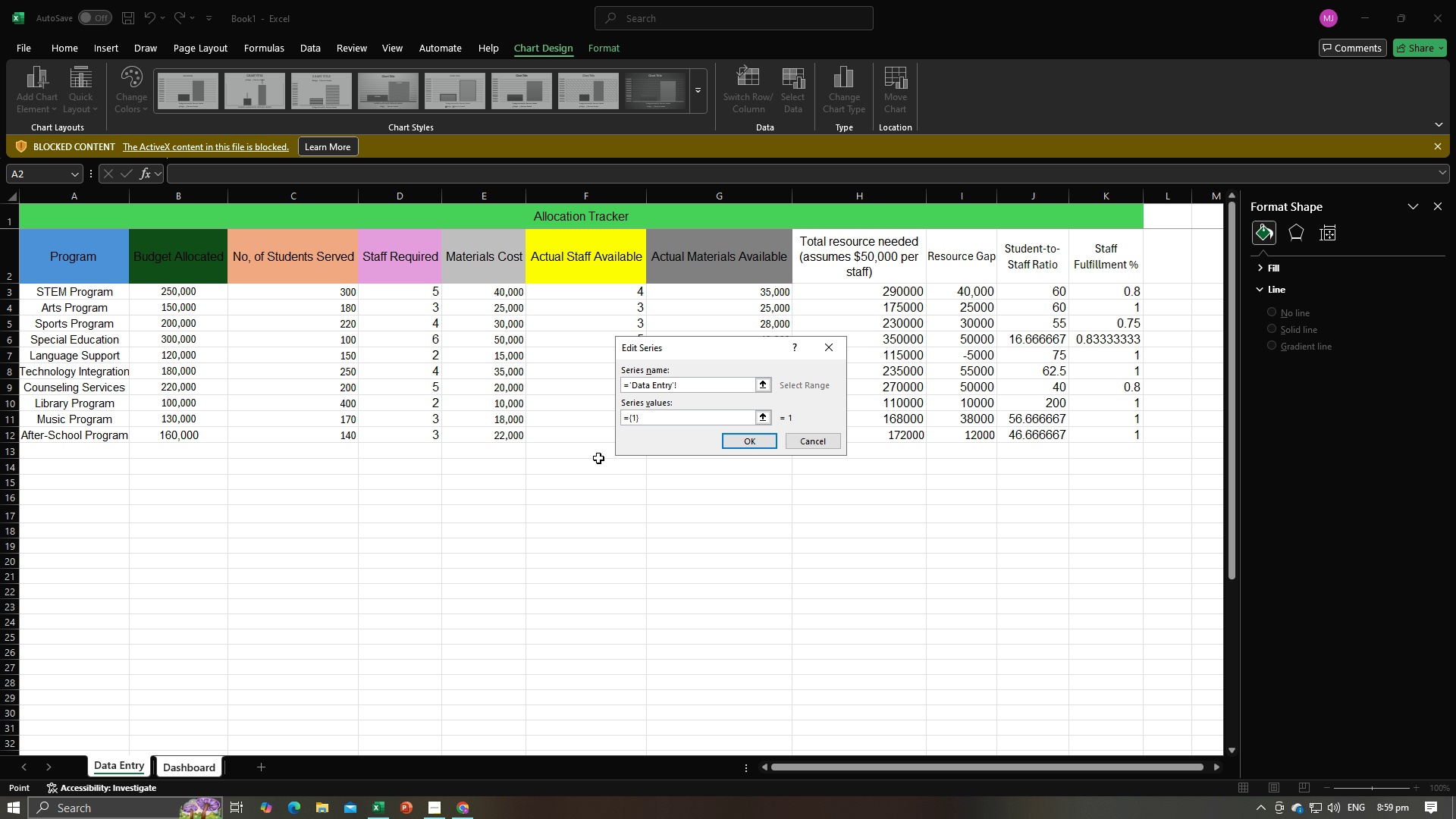 
left_click_drag(start_coordinate=[686, 385], to_coordinate=[631, 385])
 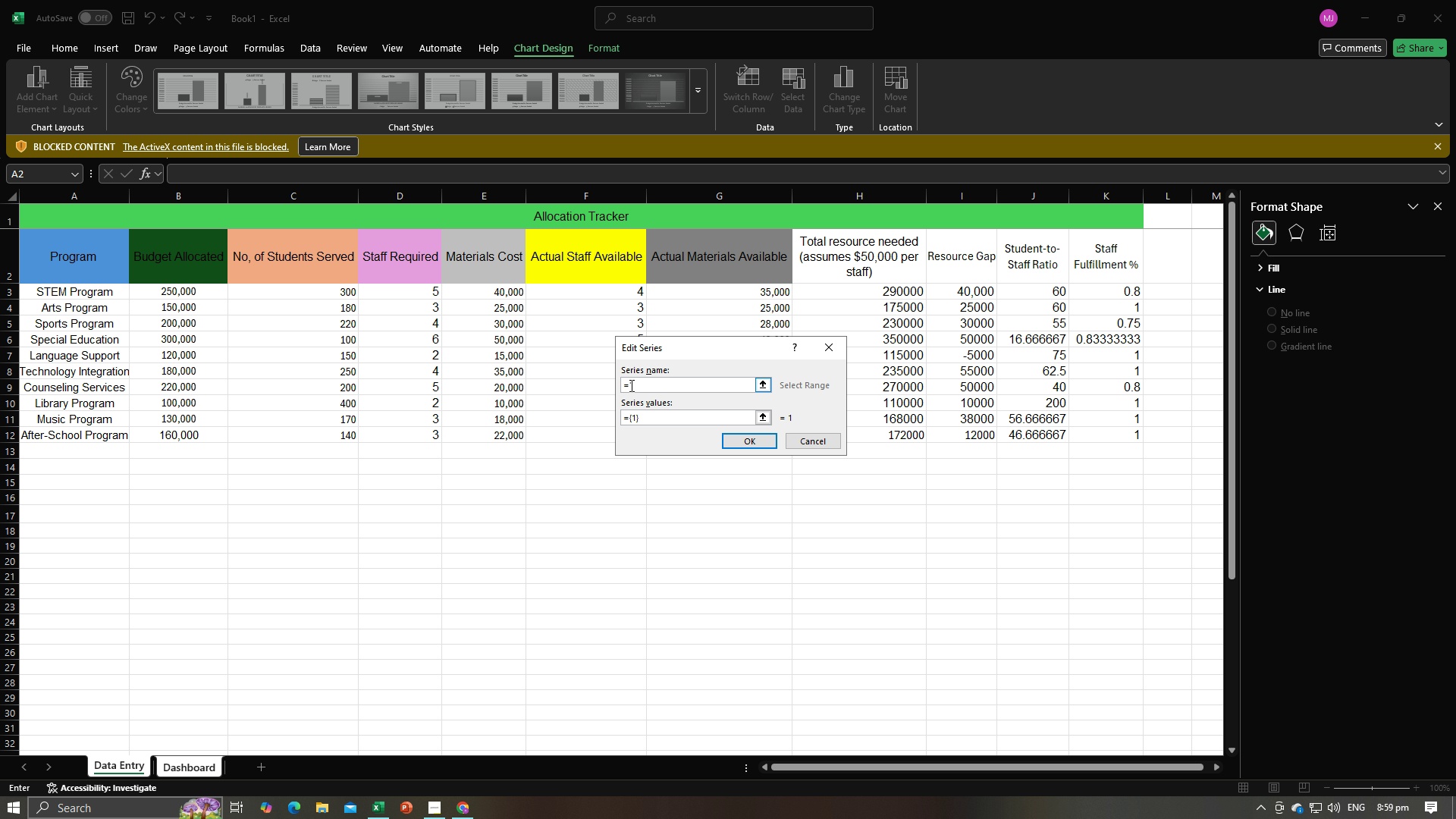 
key(Backspace)
key(Backspace)
key(Backspace)
key(Backspace)
type(K)
key(Backspace)
type(Language Support)
 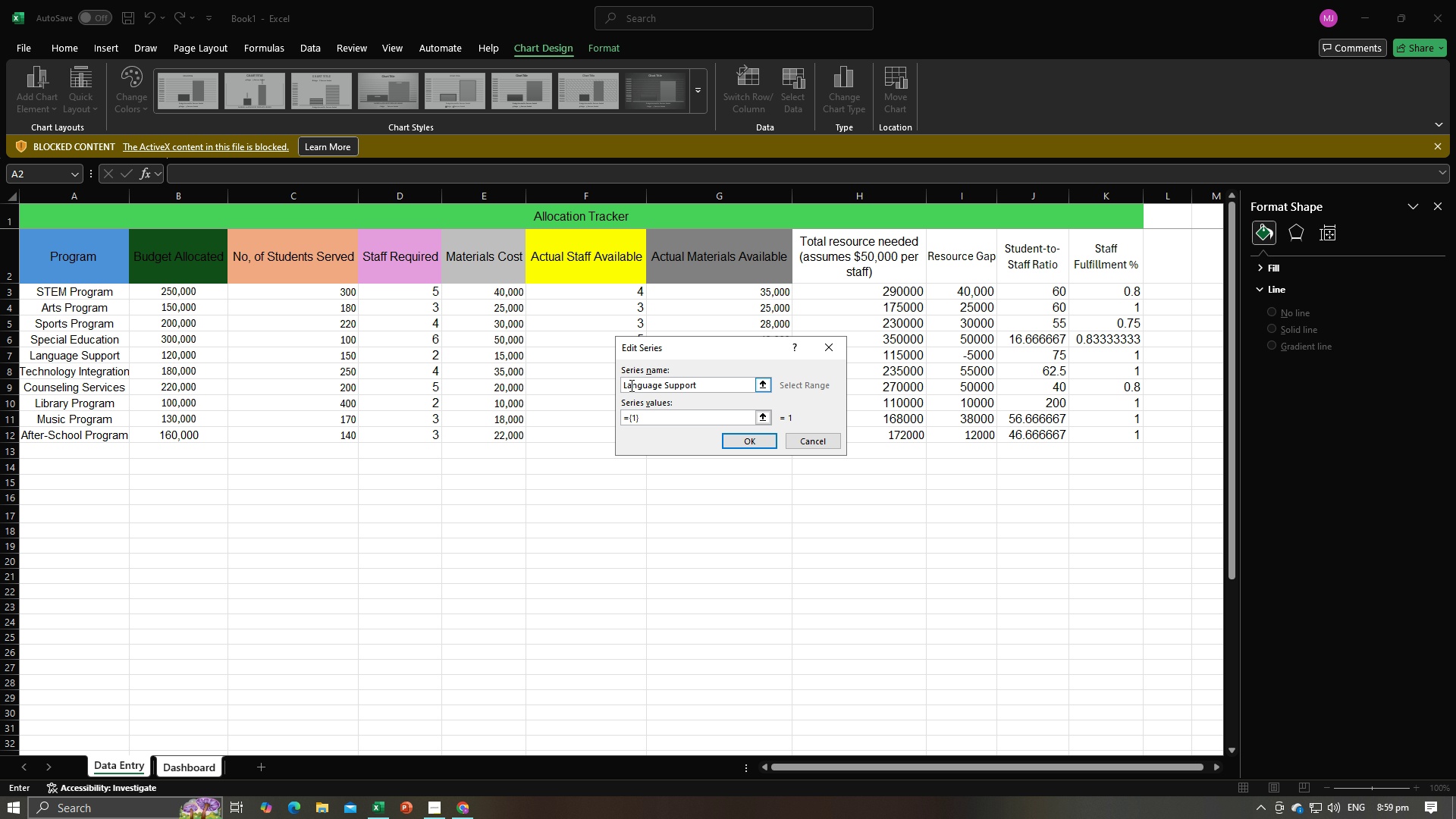 
left_click([643, 413])
 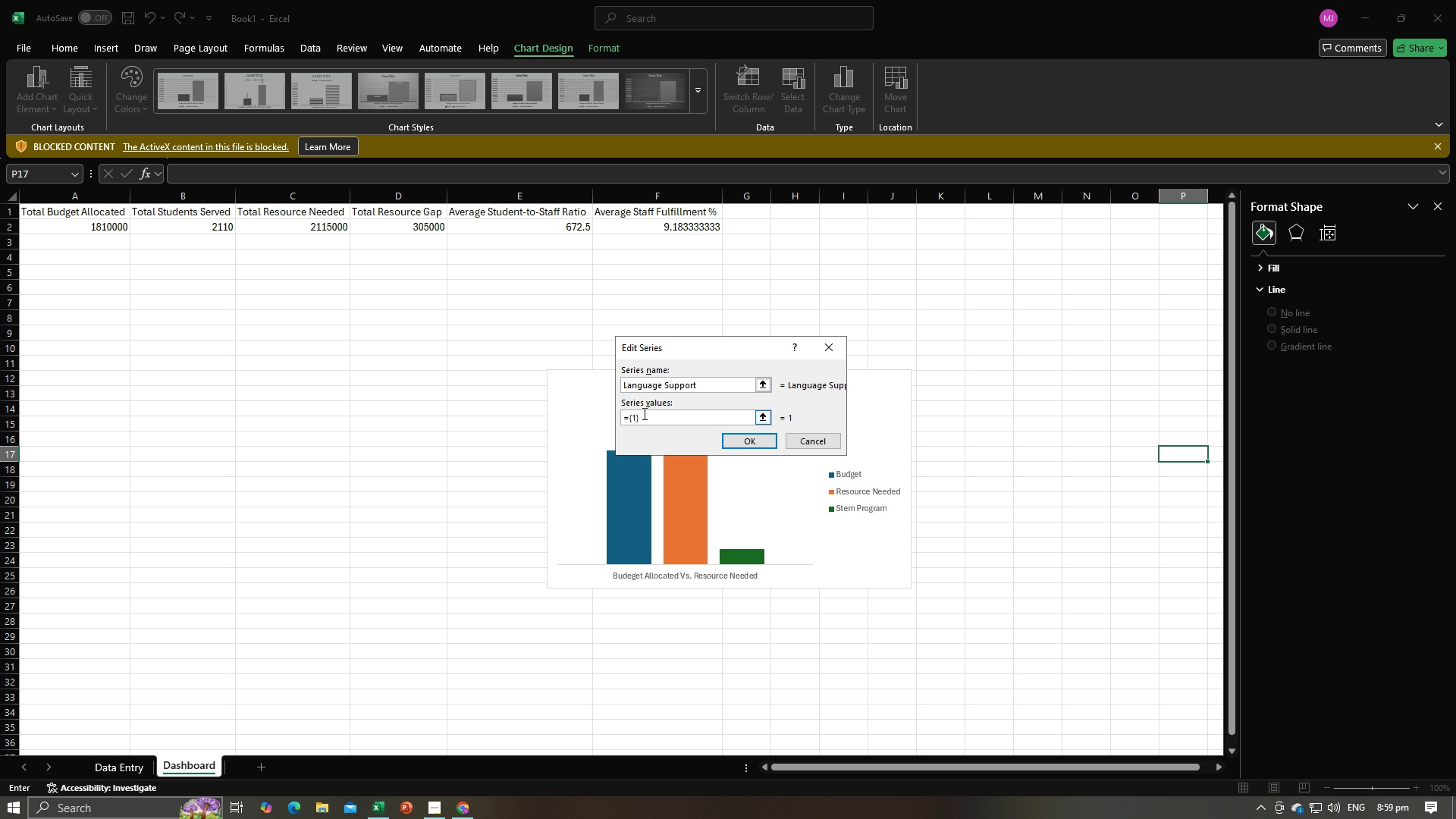 
left_click_drag(start_coordinate=[644, 413], to_coordinate=[625, 416])
 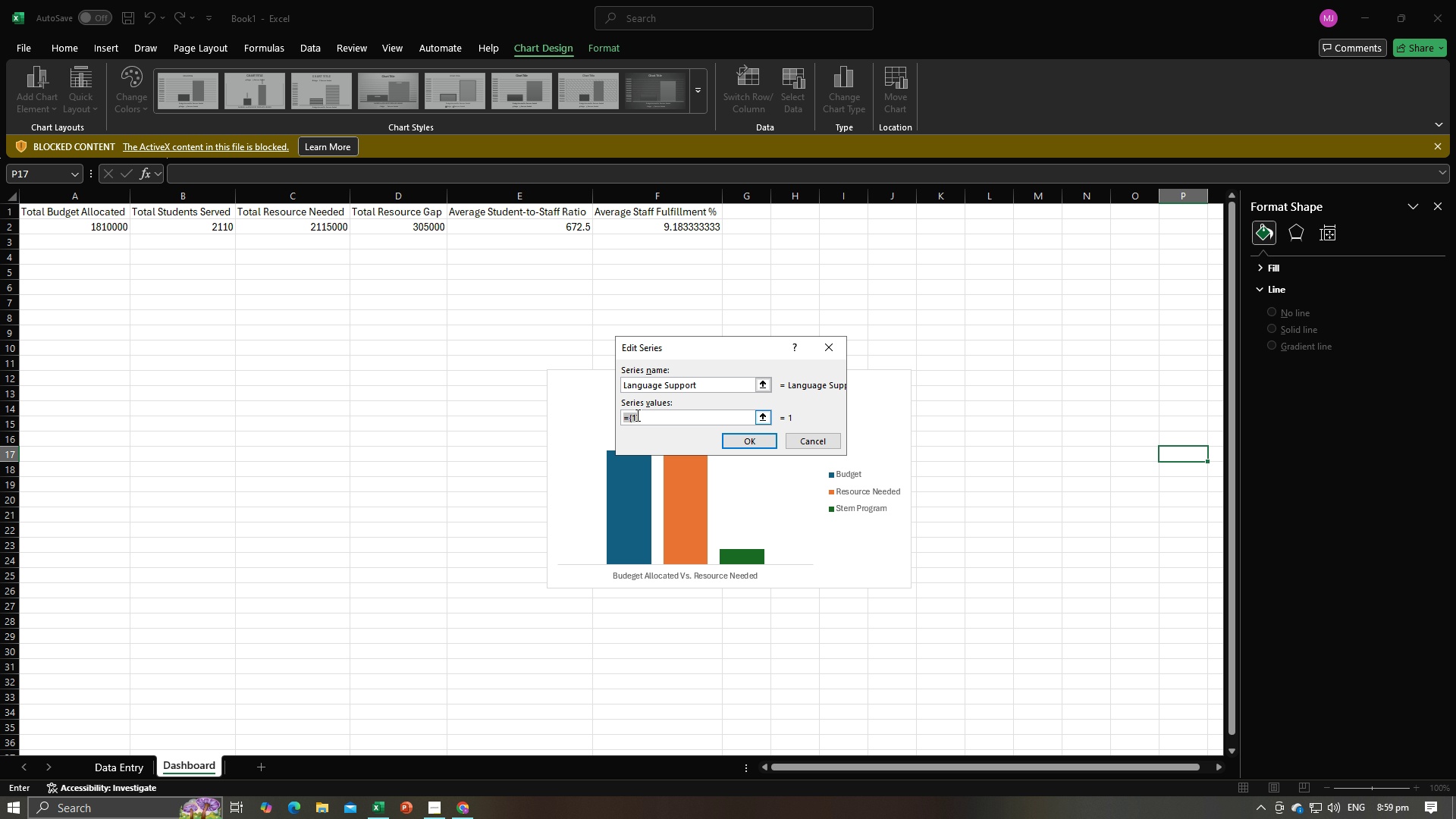 
key(Backspace)
 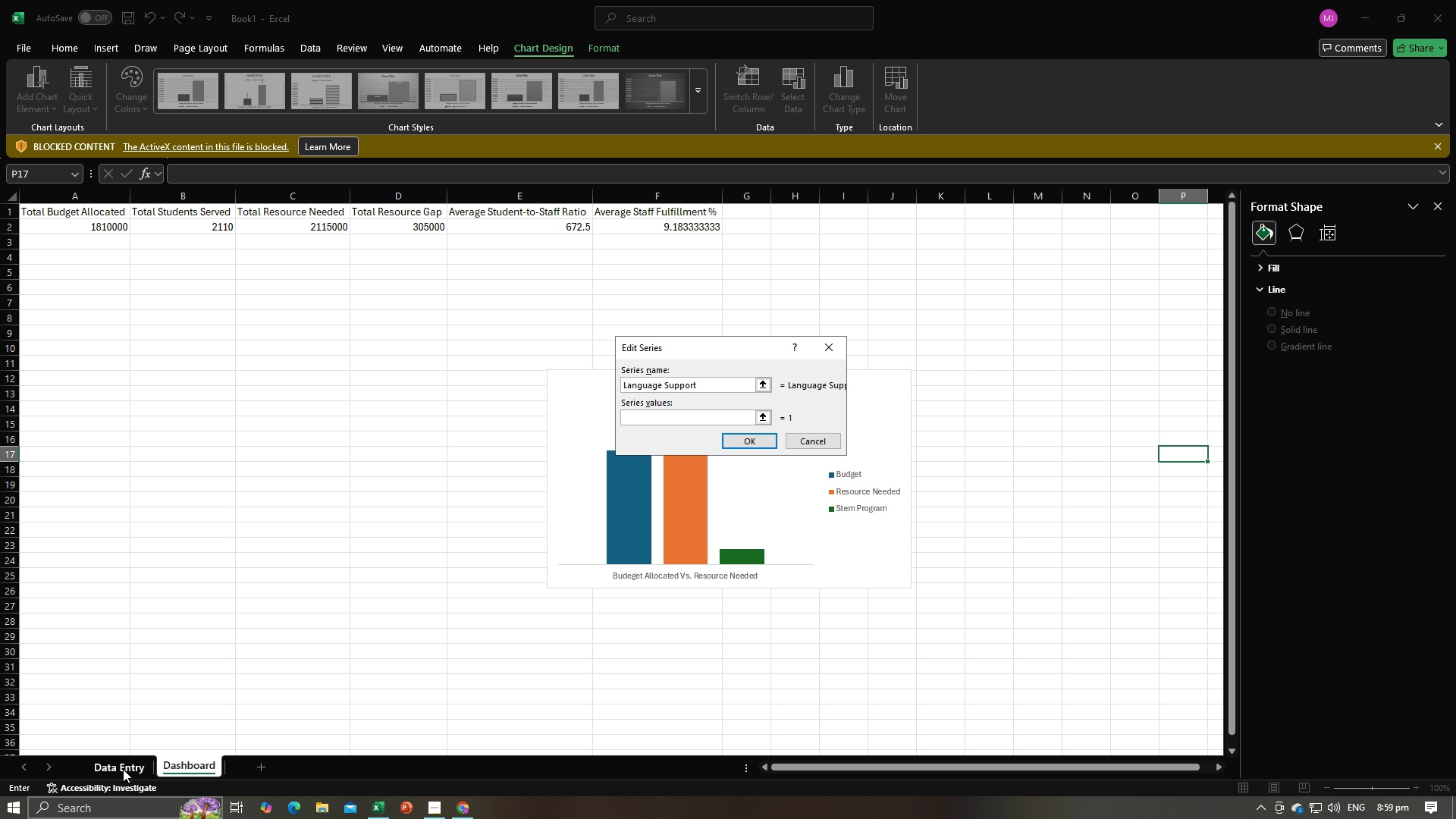 
left_click([123, 769])
 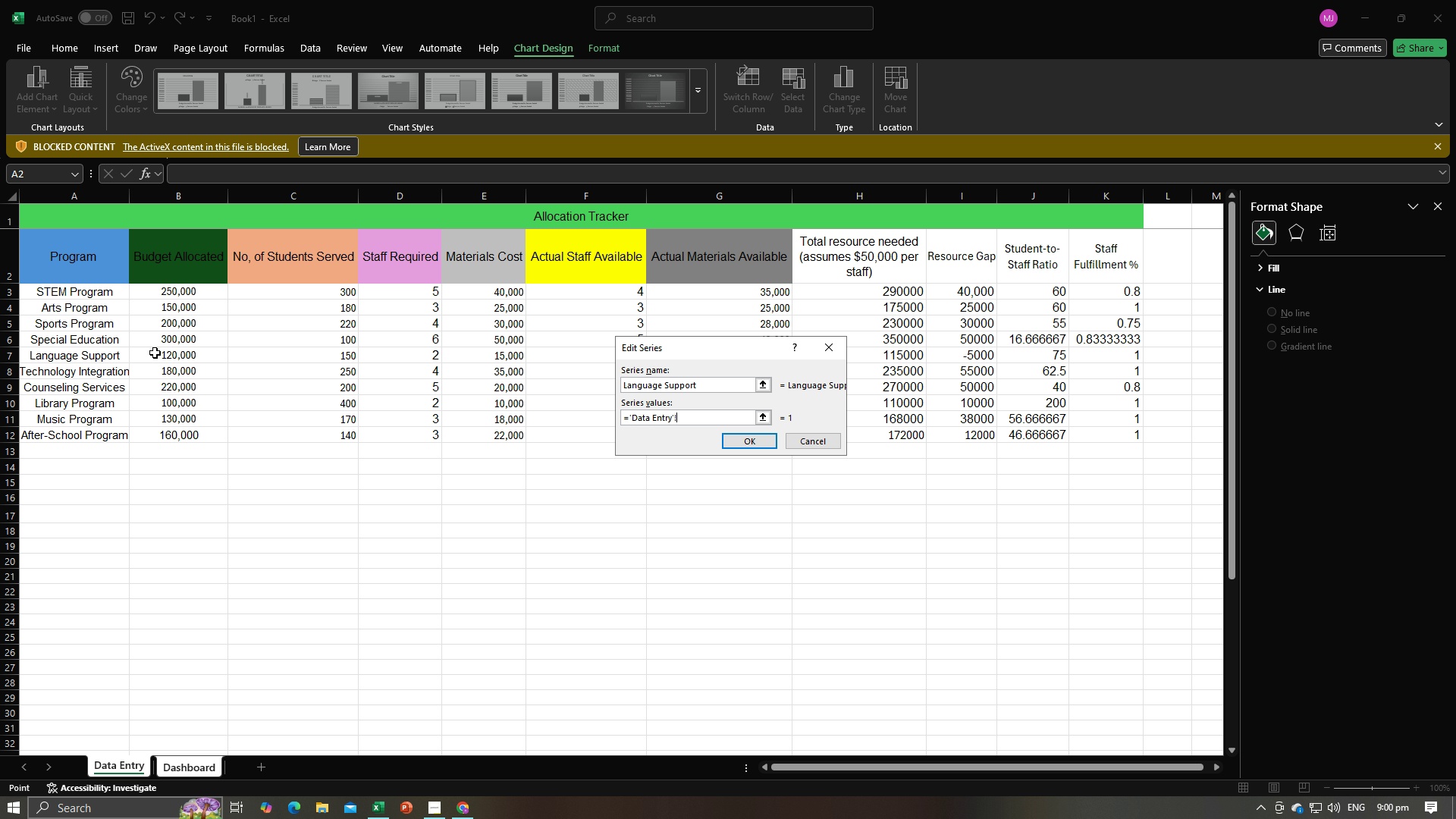 
left_click([165, 357])
 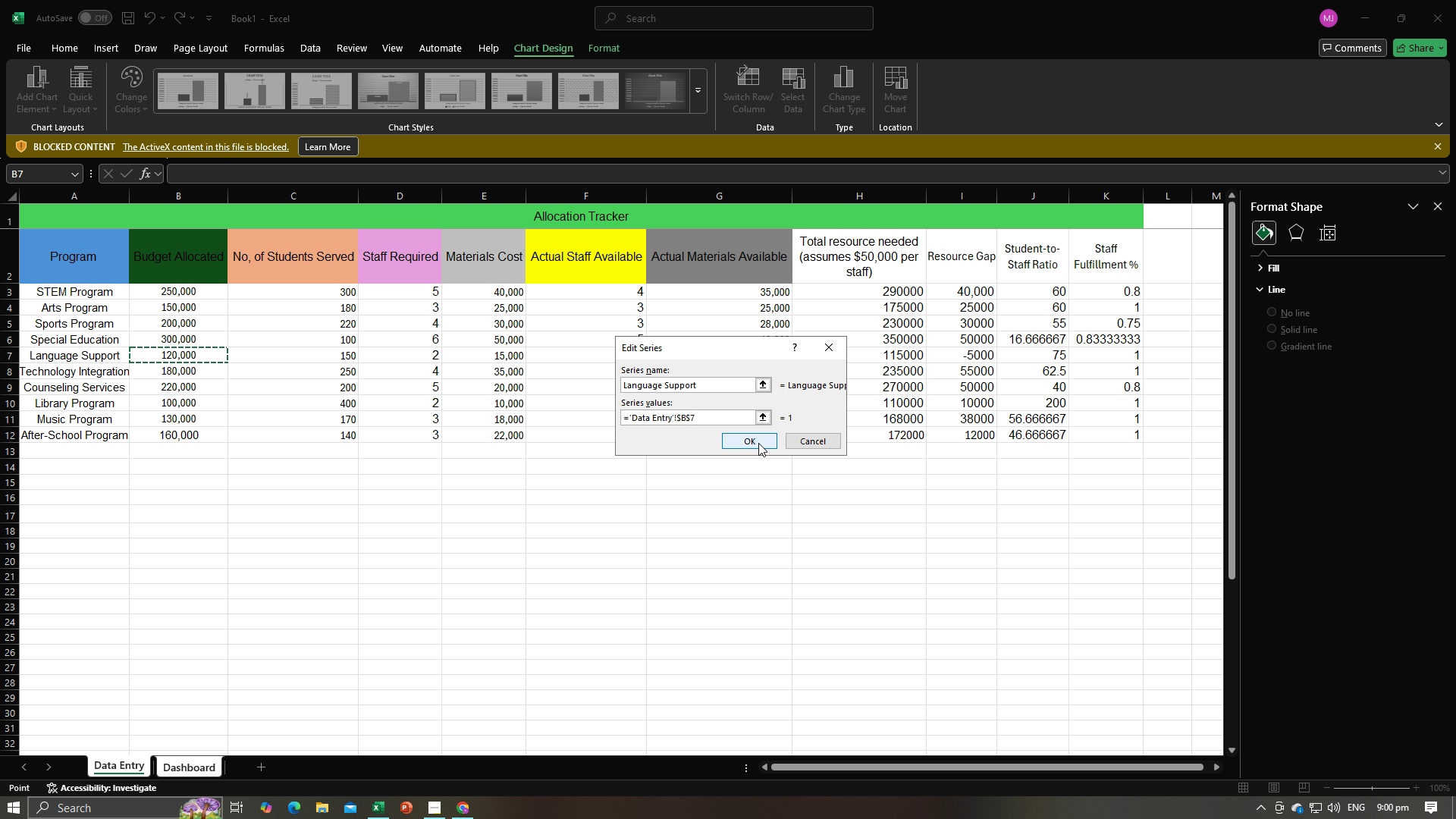 
left_click([758, 443])
 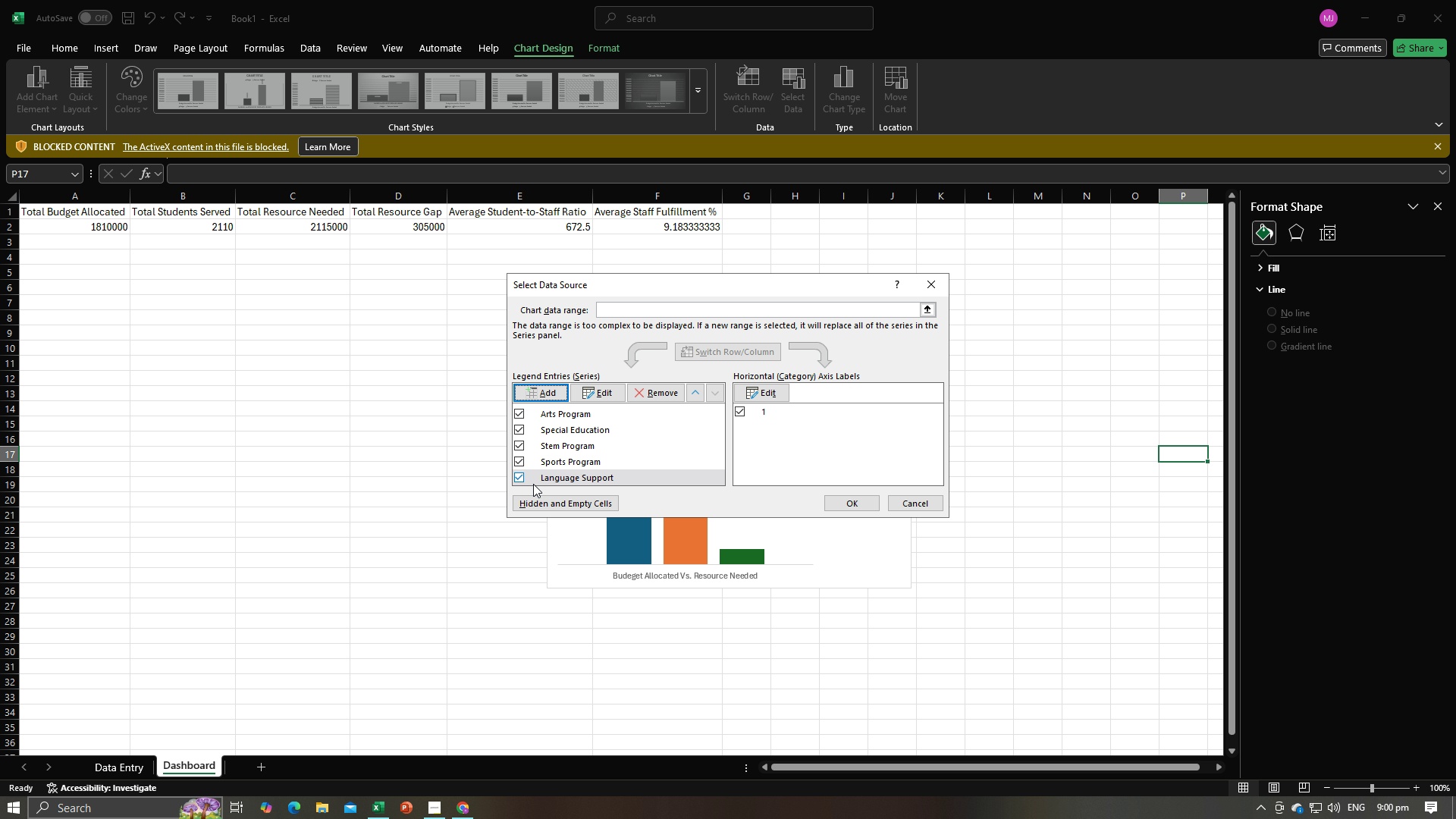 
scroll: coordinate [537, 482], scroll_direction: down, amount: 2.0
 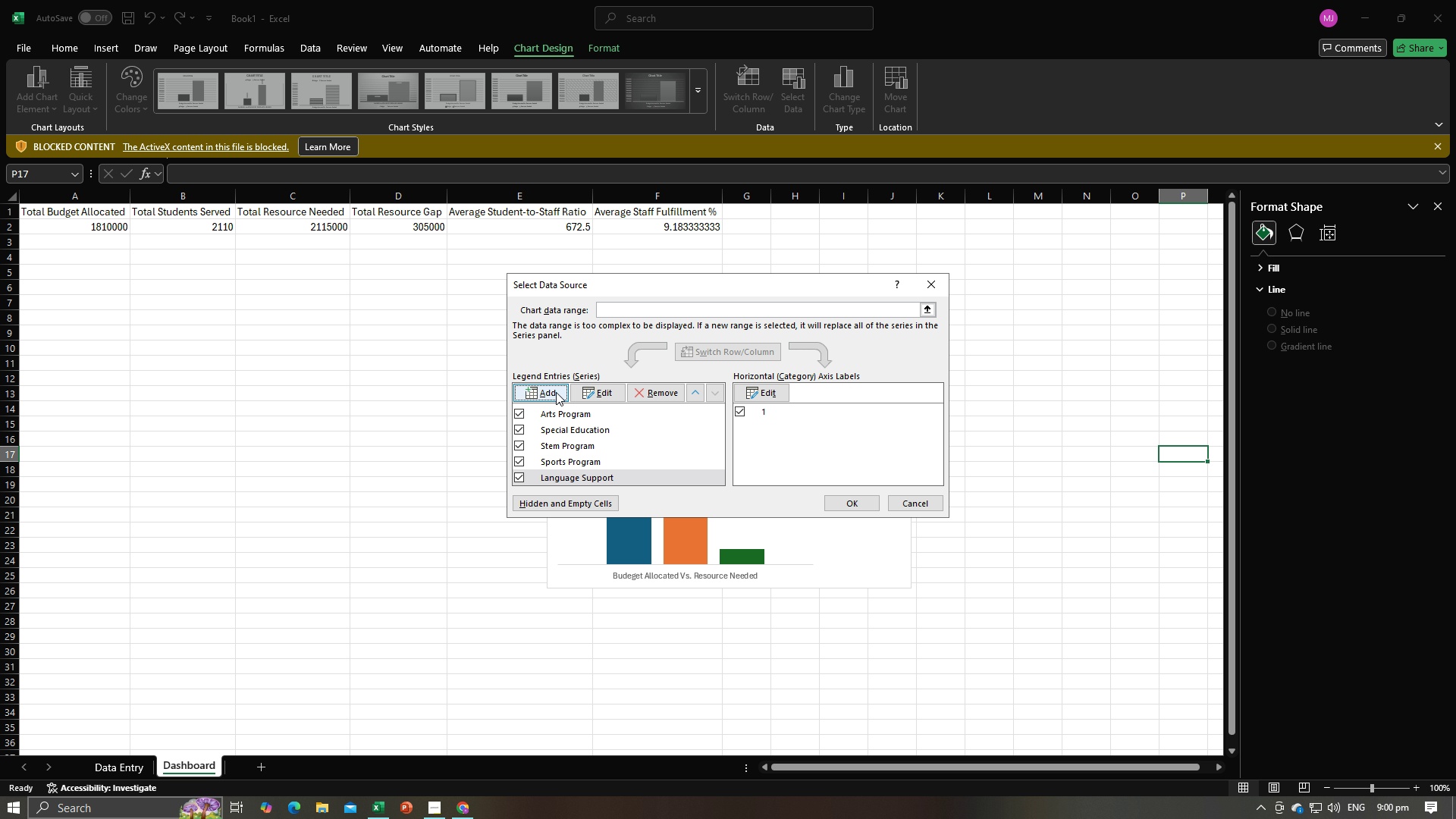 
left_click([556, 392])
 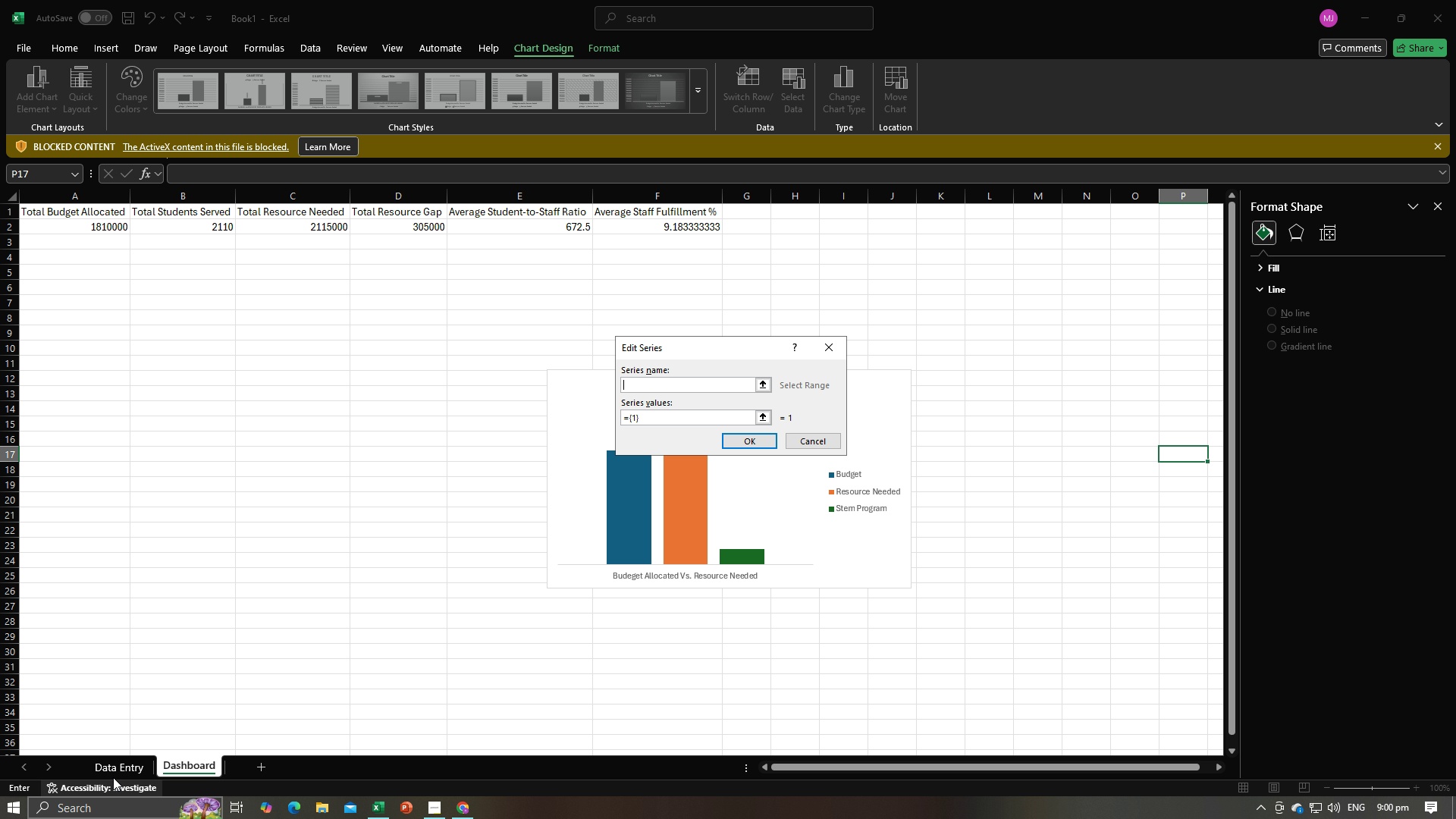 
left_click([116, 767])
 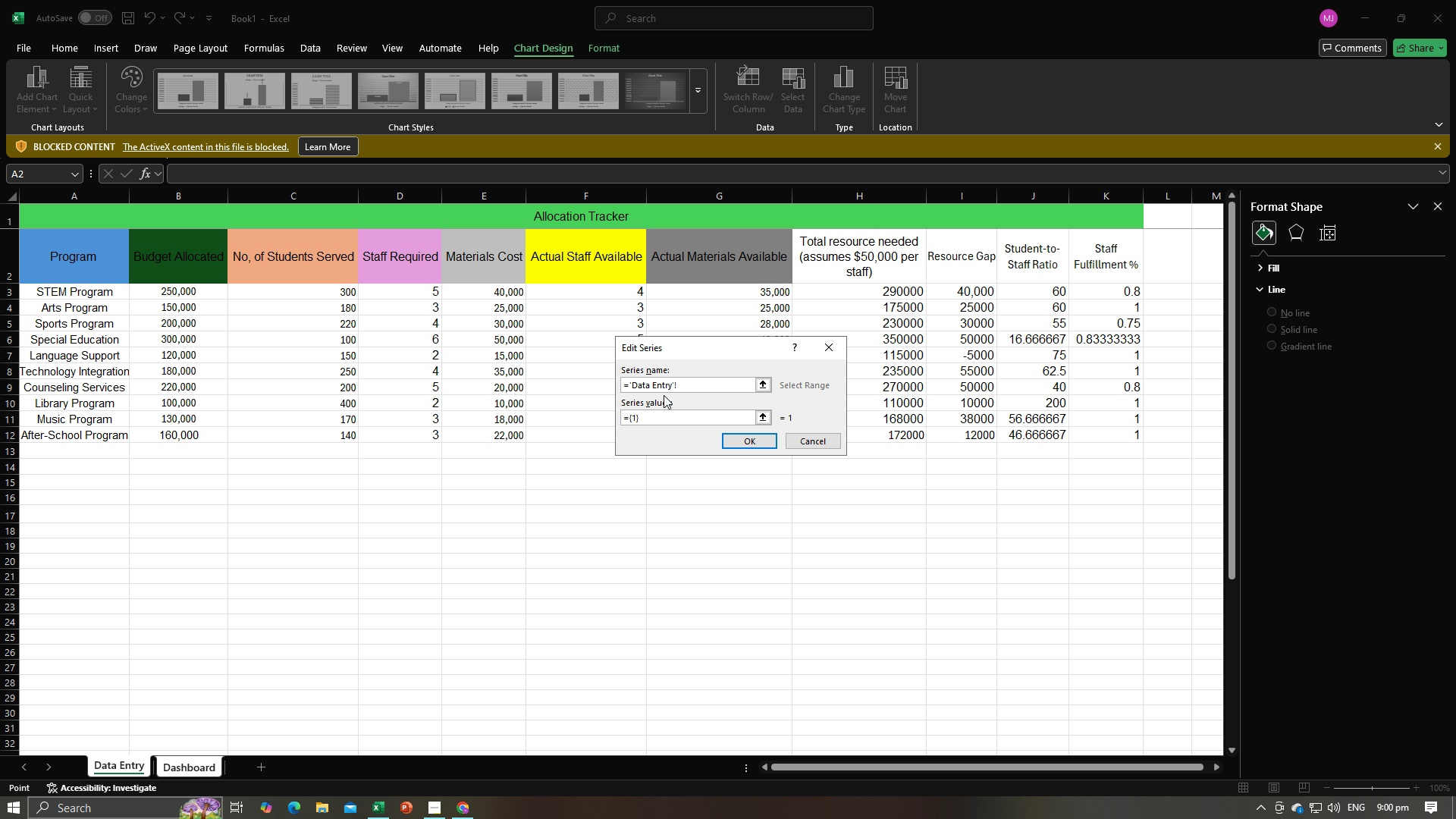 
left_click_drag(start_coordinate=[682, 384], to_coordinate=[607, 386])
 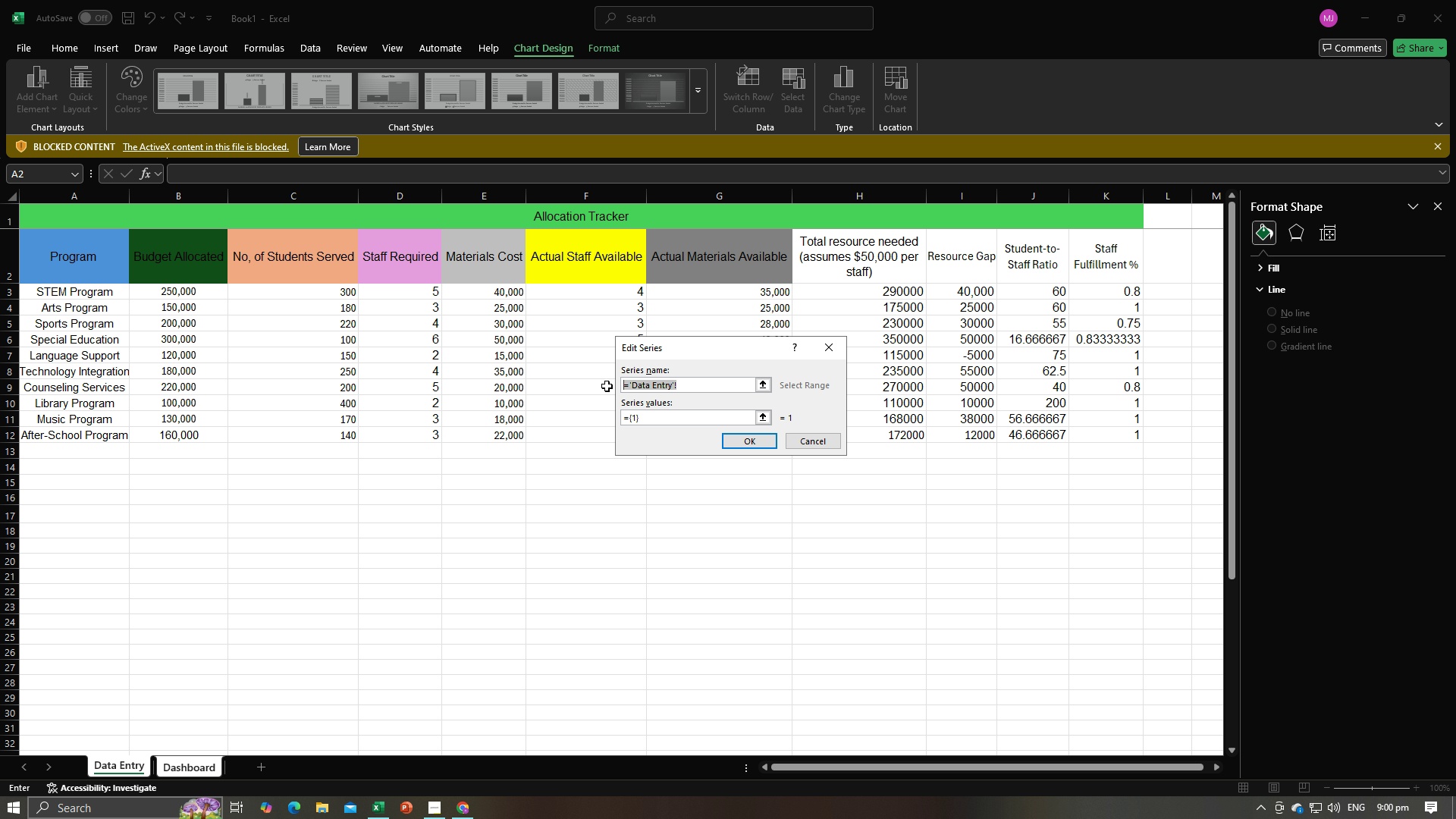 
type(Technology Integration)
 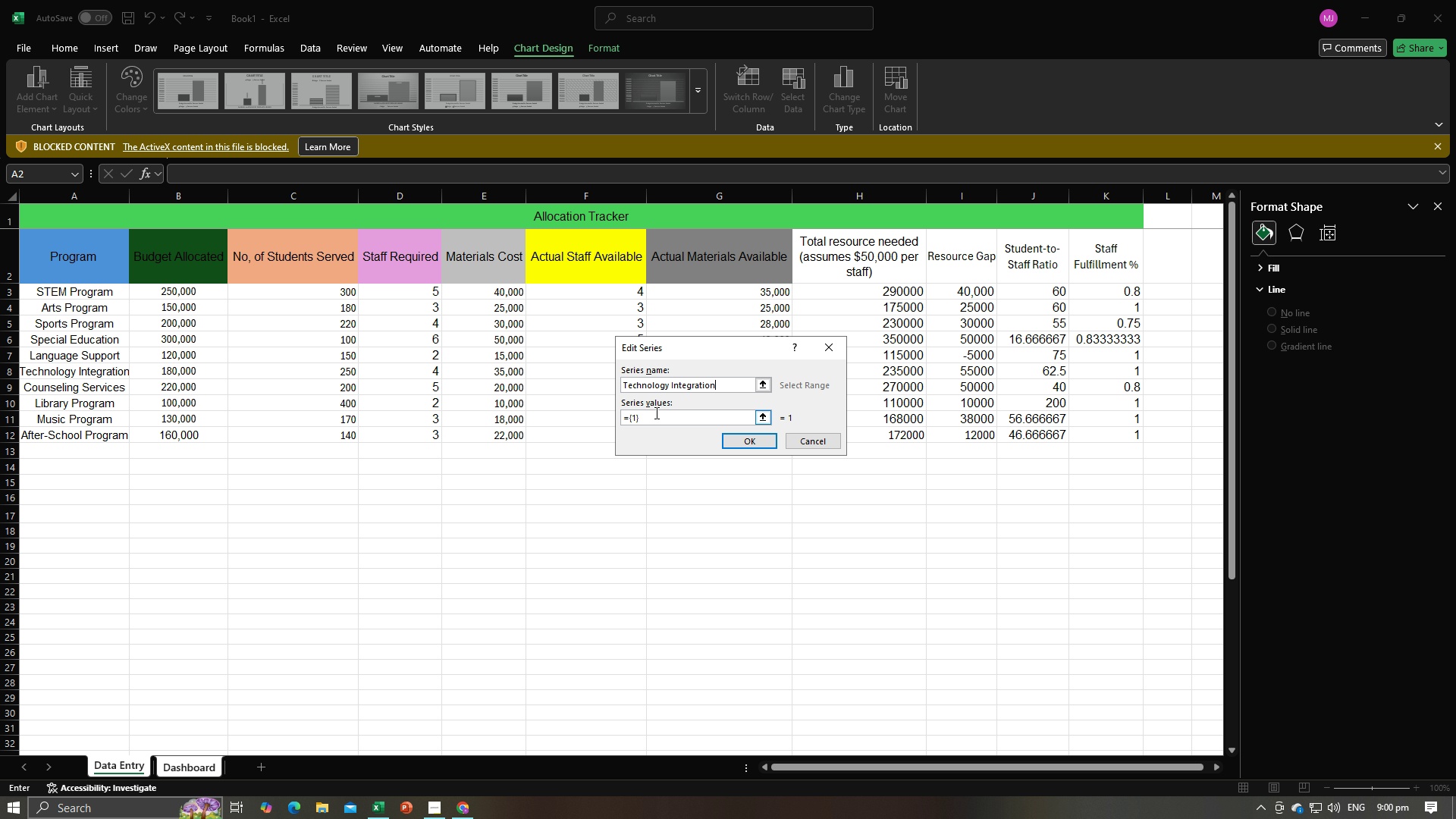 
left_click([655, 413])
 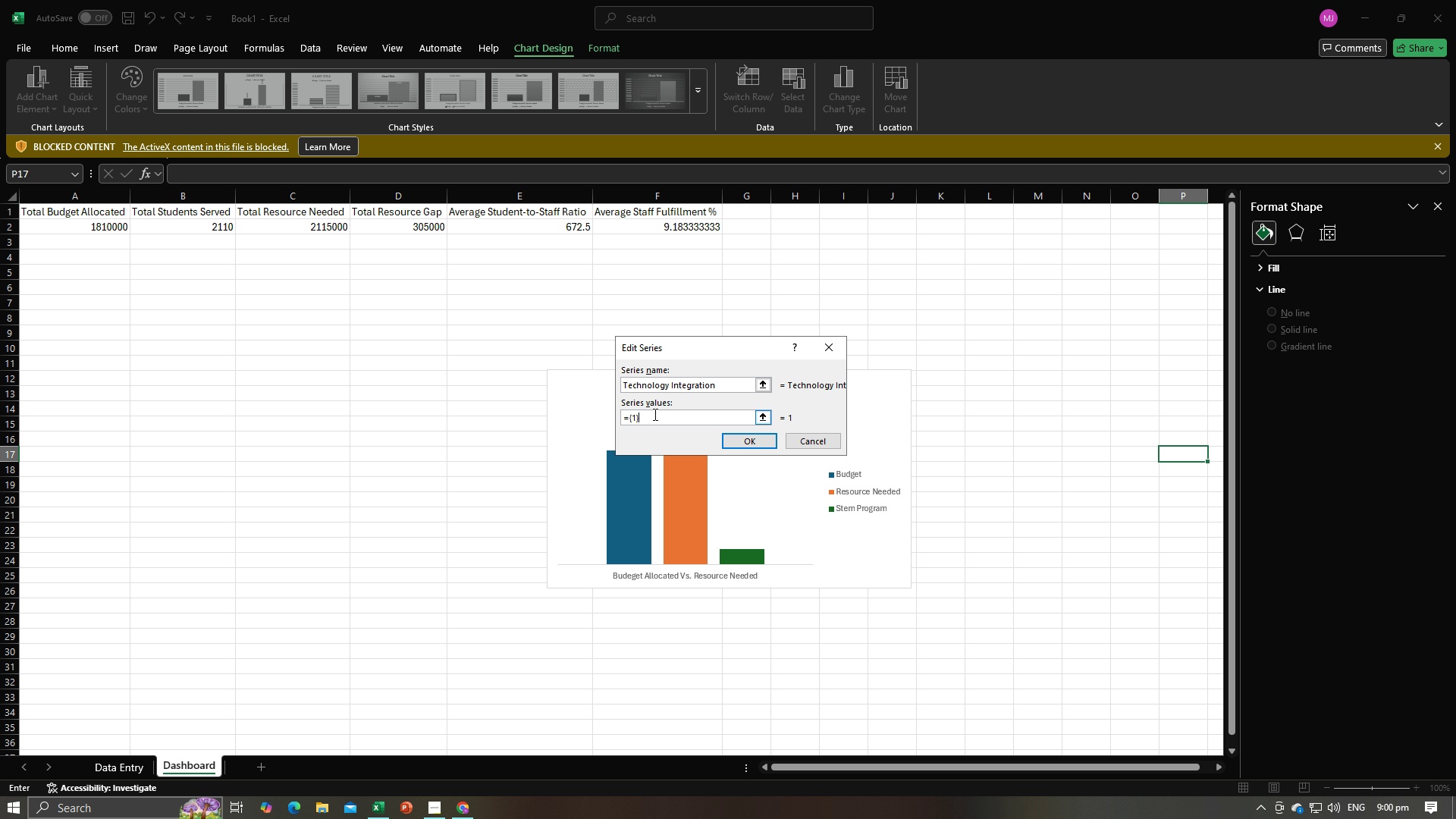 
left_click_drag(start_coordinate=[654, 414], to_coordinate=[623, 419])
 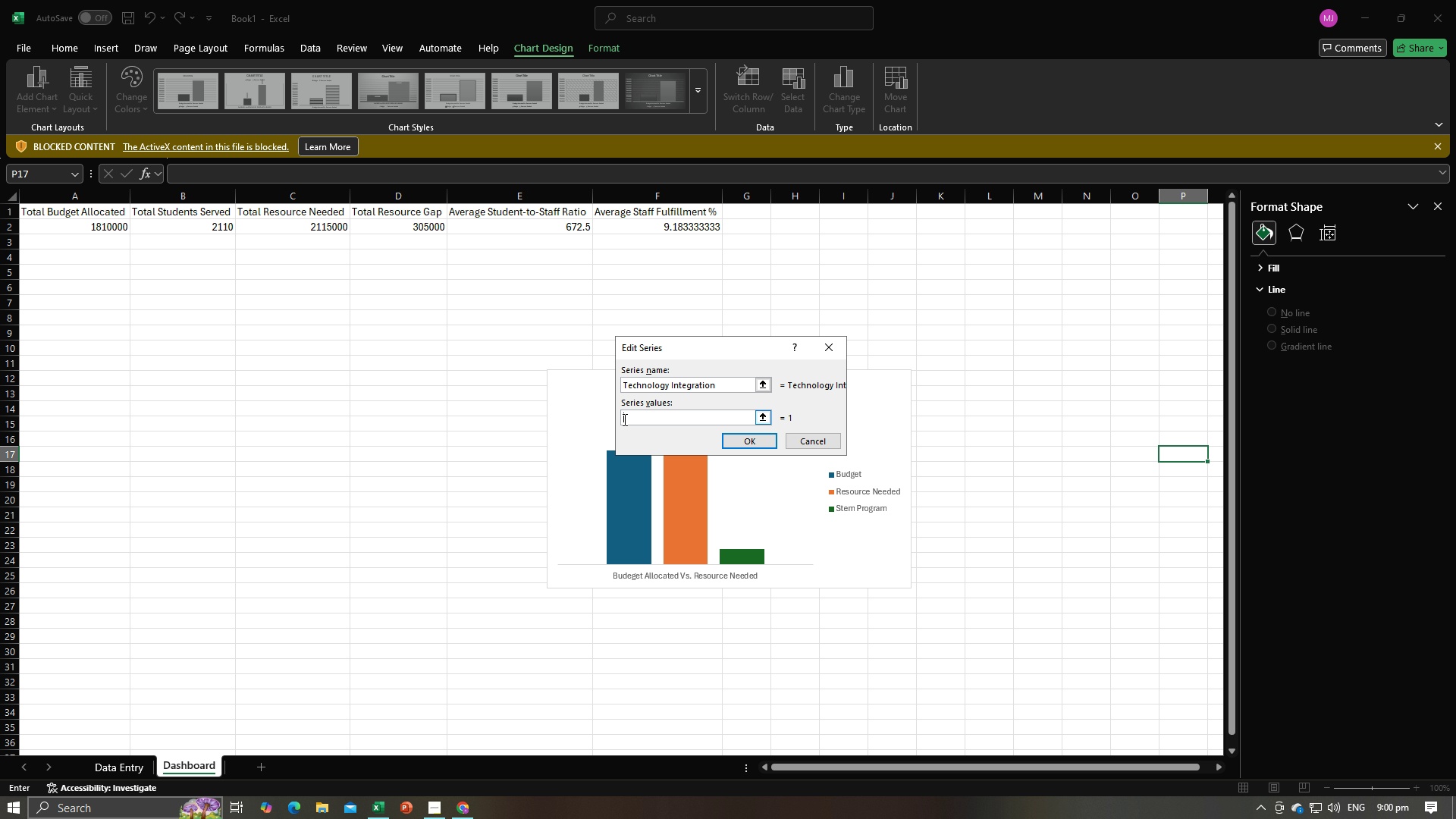 
key(Backspace)
 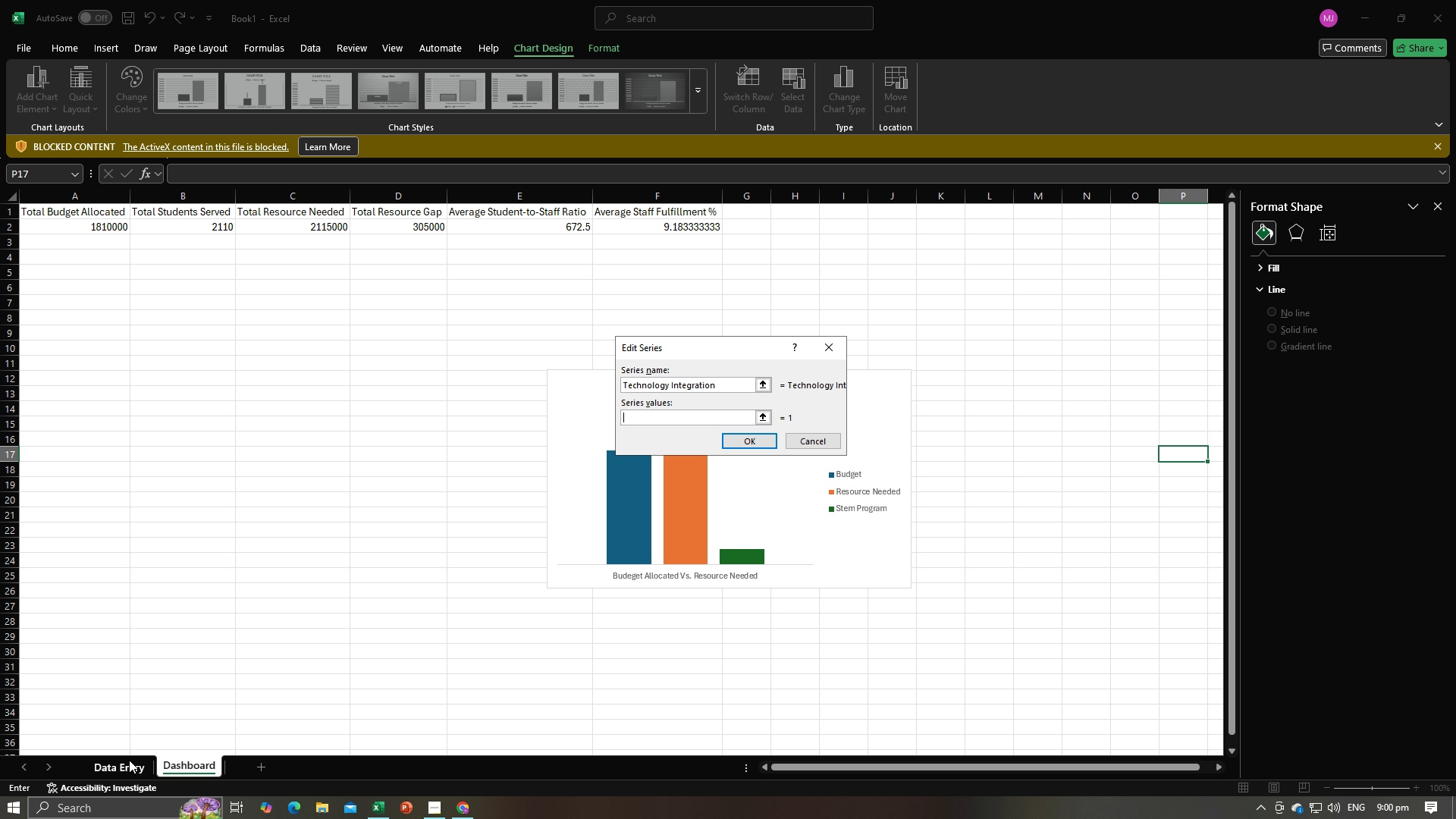 
left_click([127, 764])
 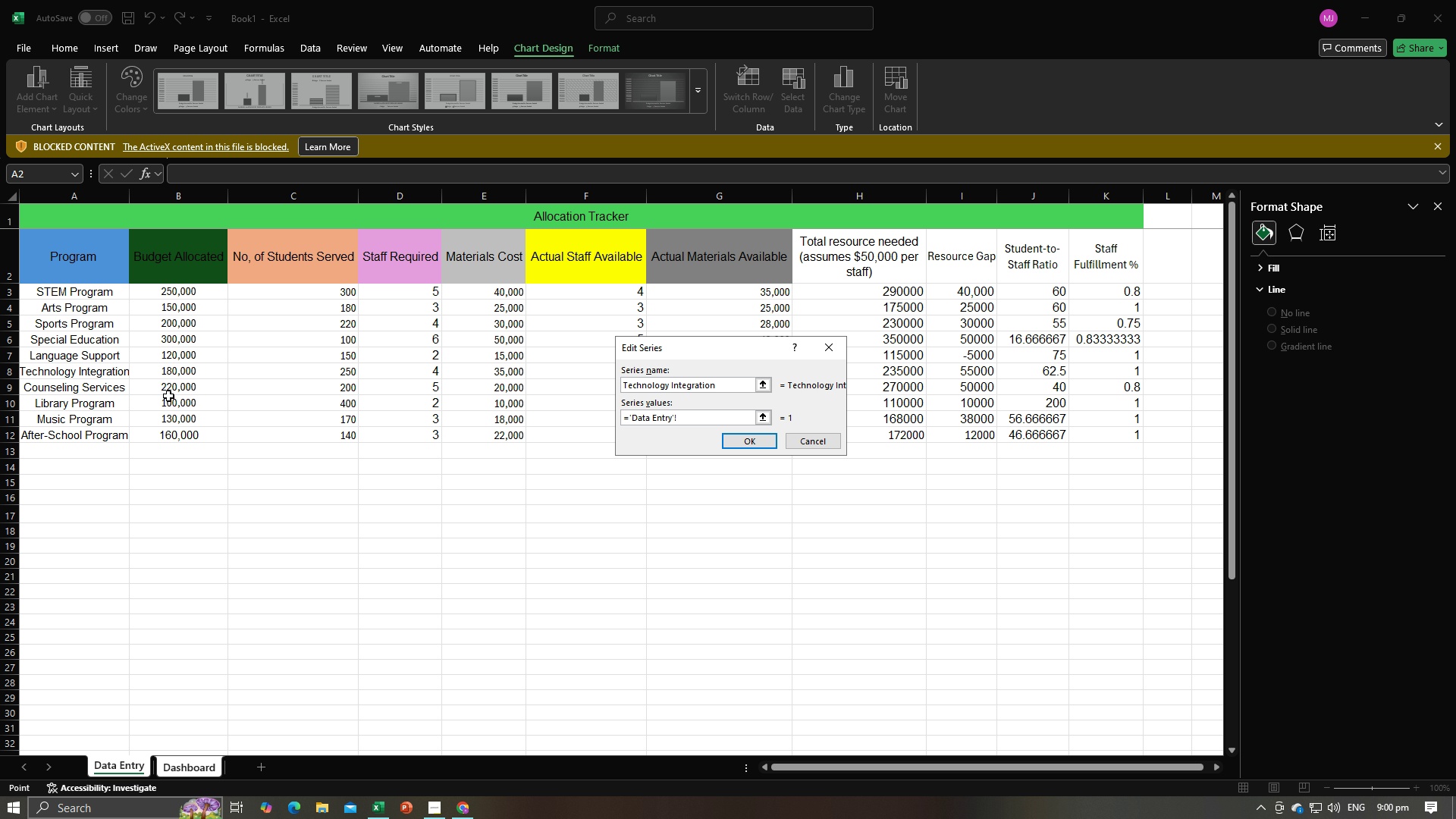 
left_click([175, 376])
 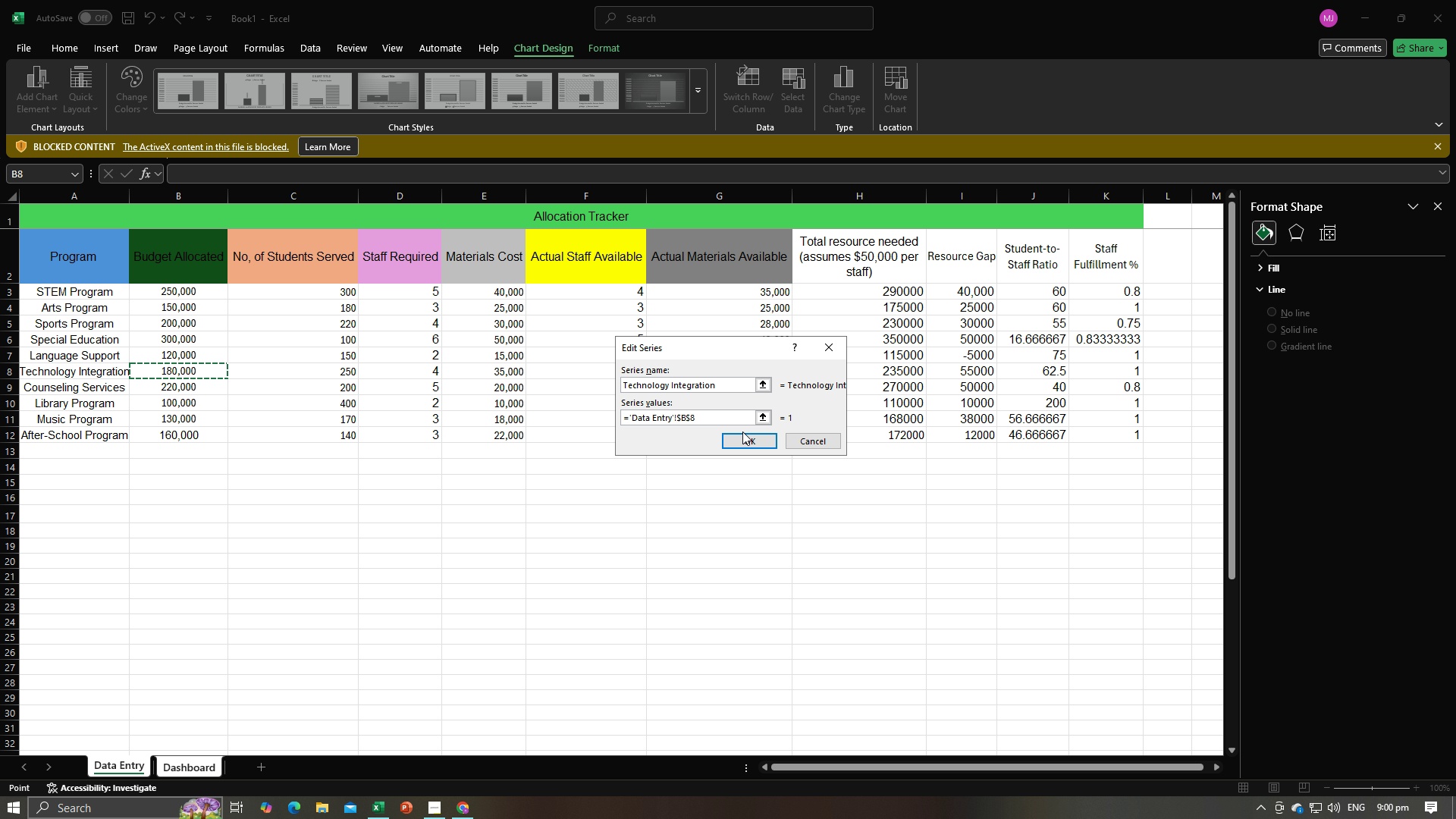 
left_click([742, 431])
 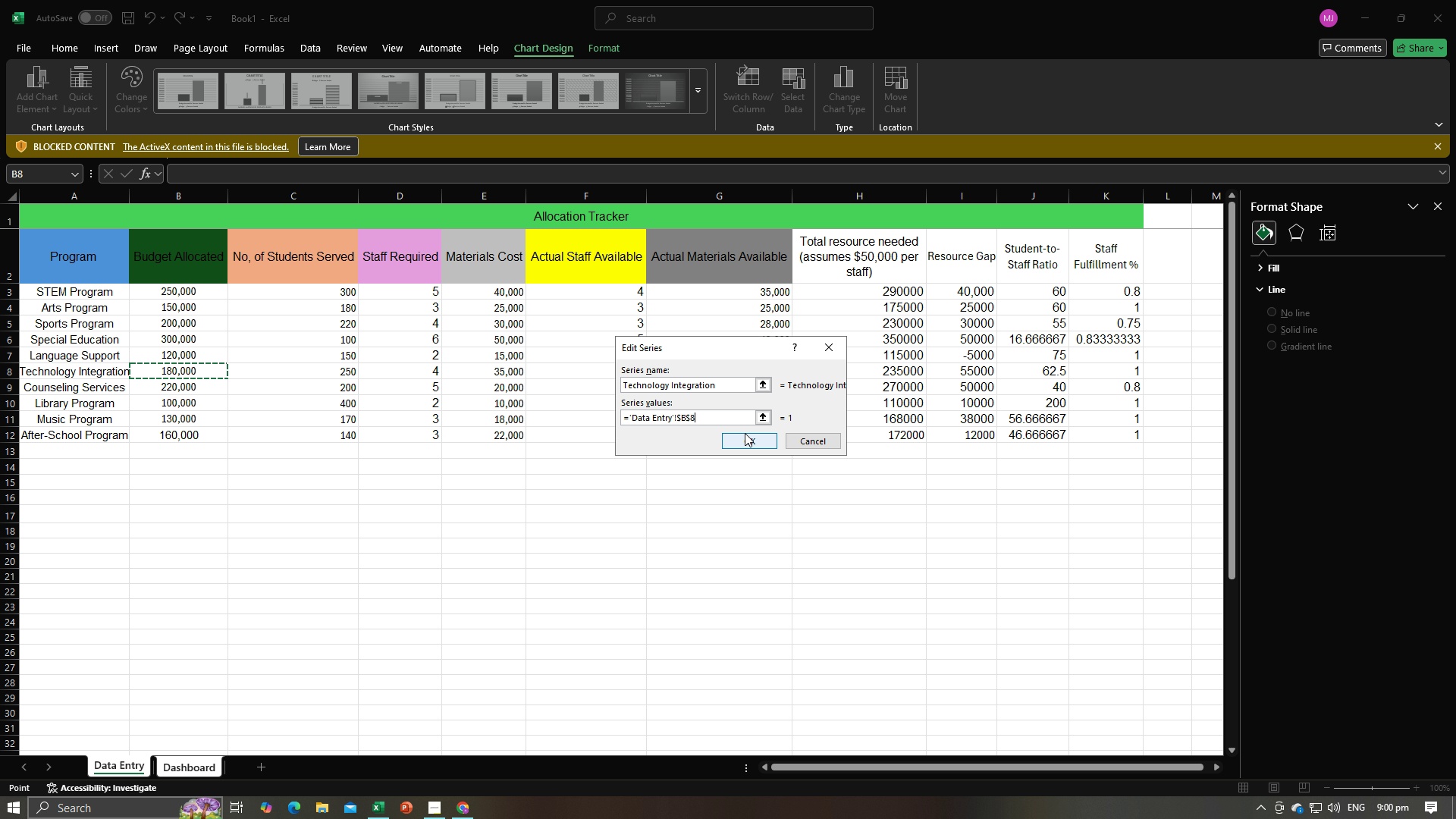 
left_click([745, 433])
 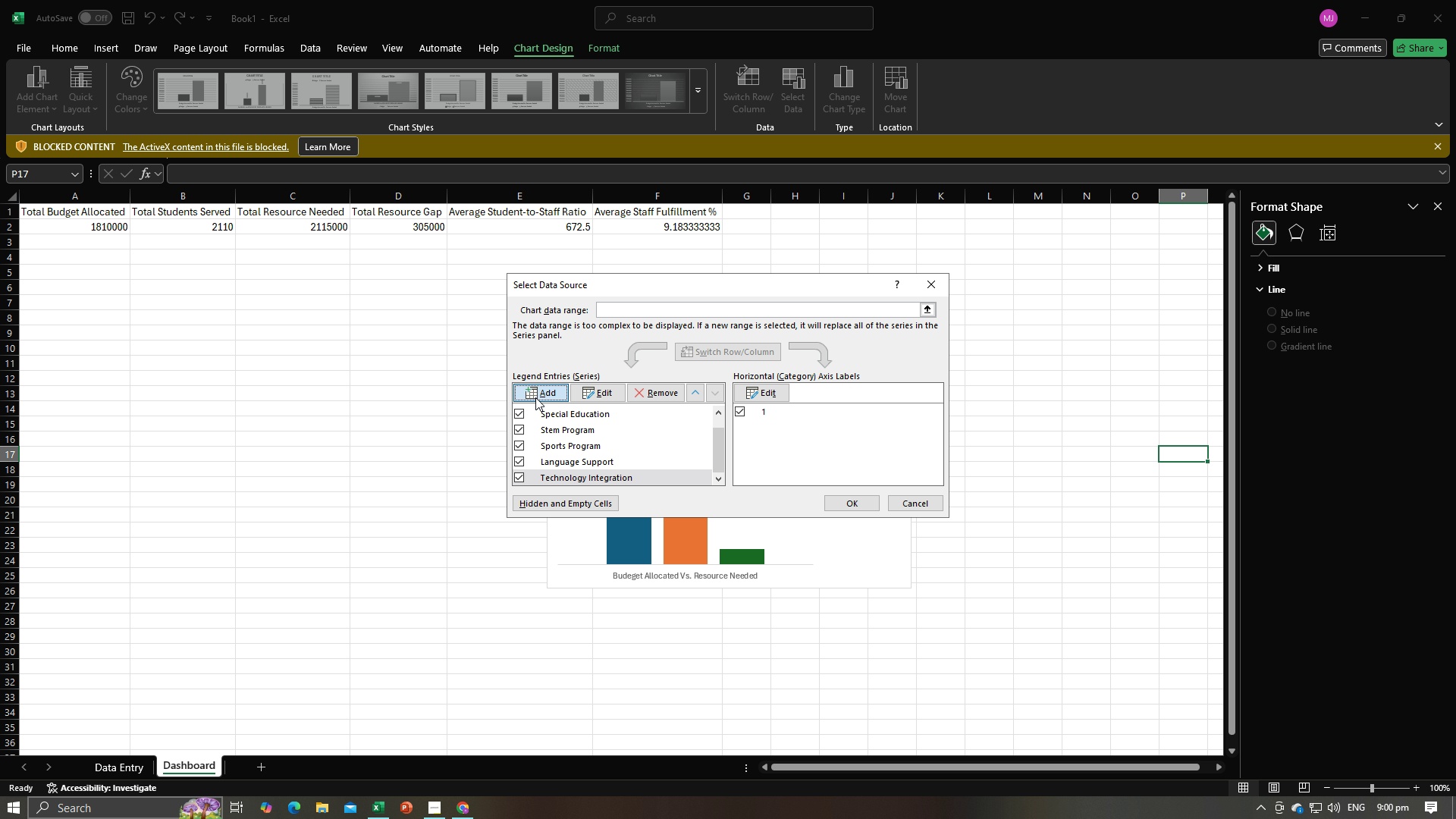 
left_click([535, 397])
 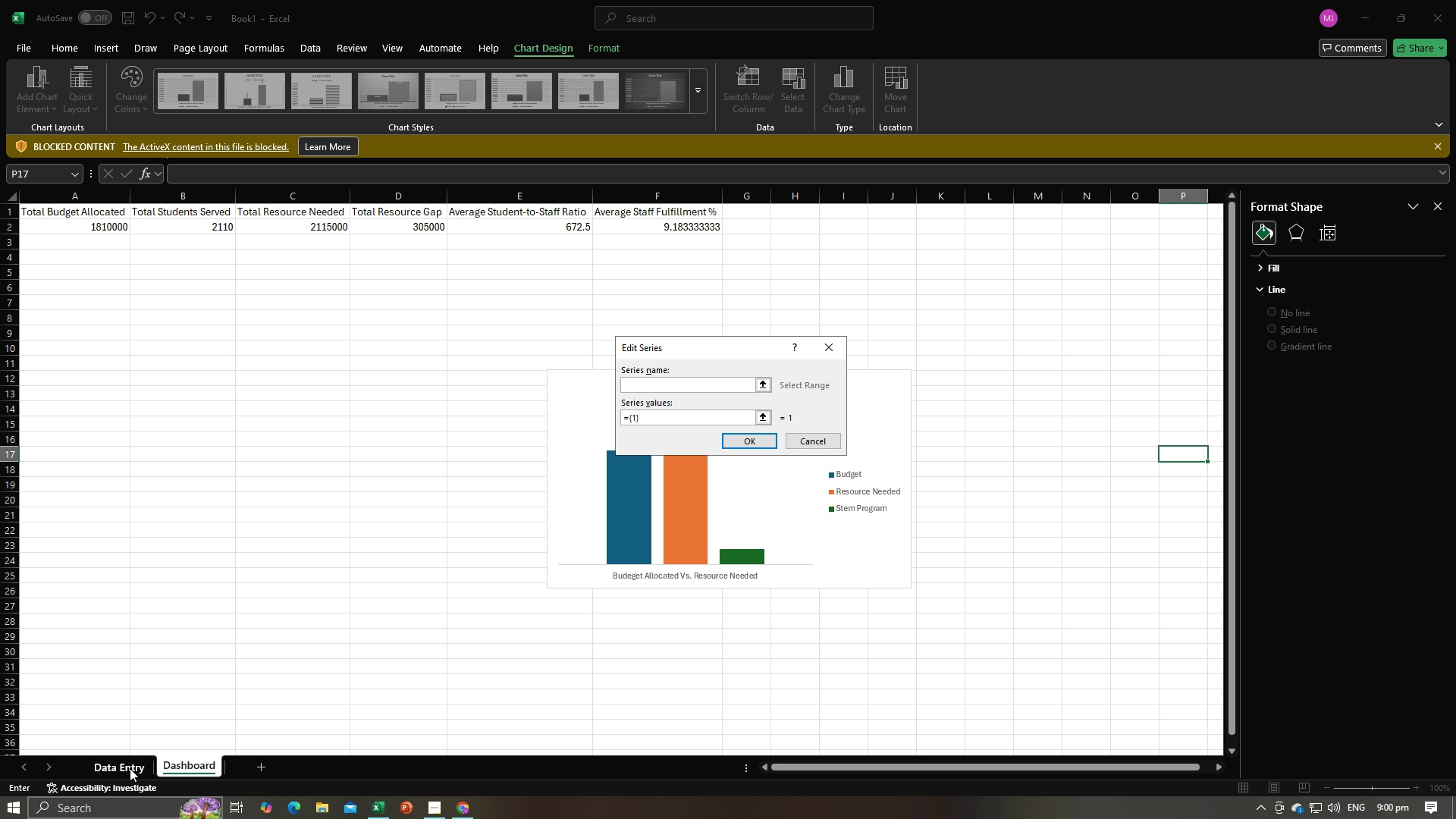 
left_click([130, 768])
 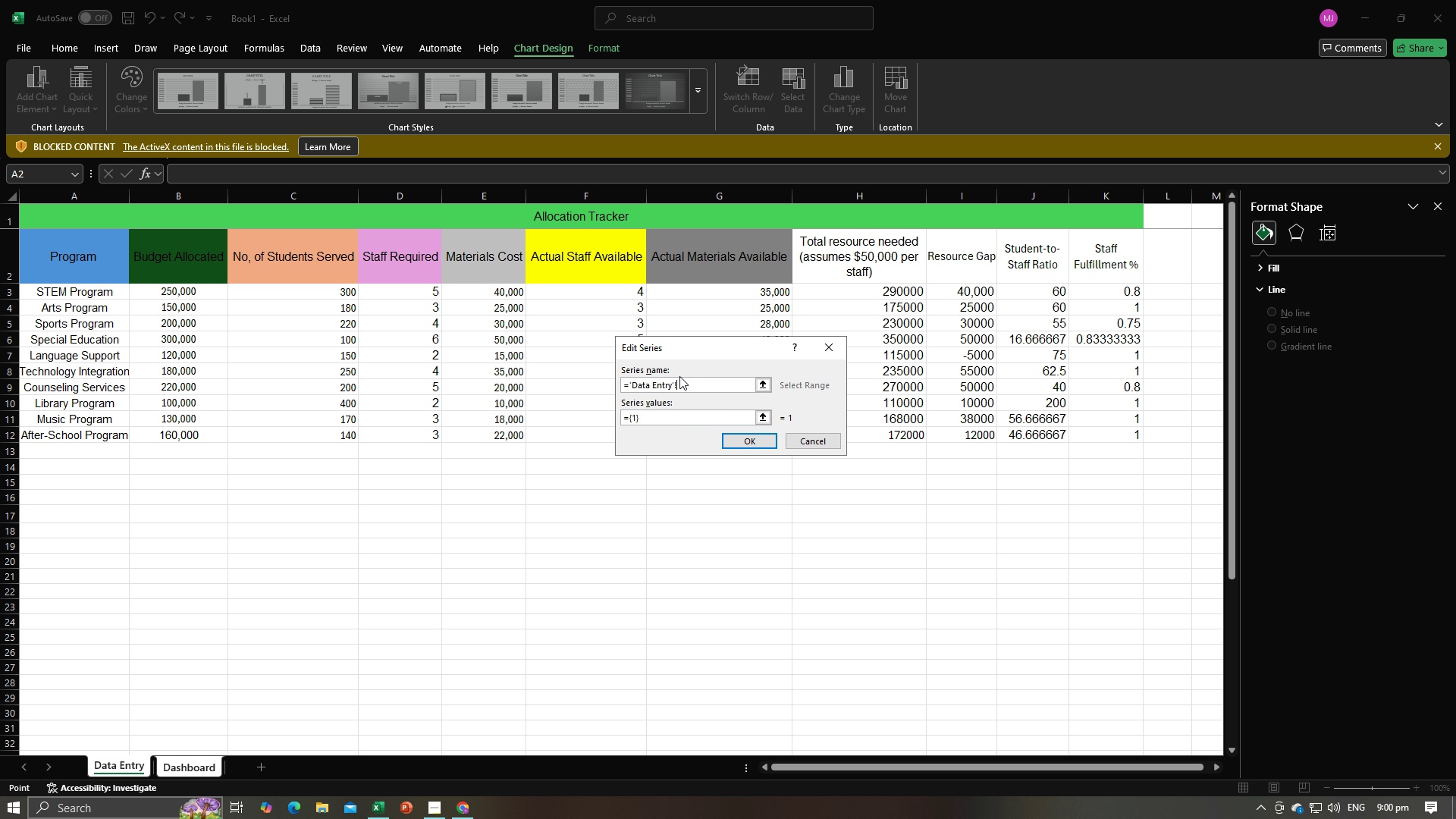 
left_click_drag(start_coordinate=[682, 382], to_coordinate=[607, 384])
 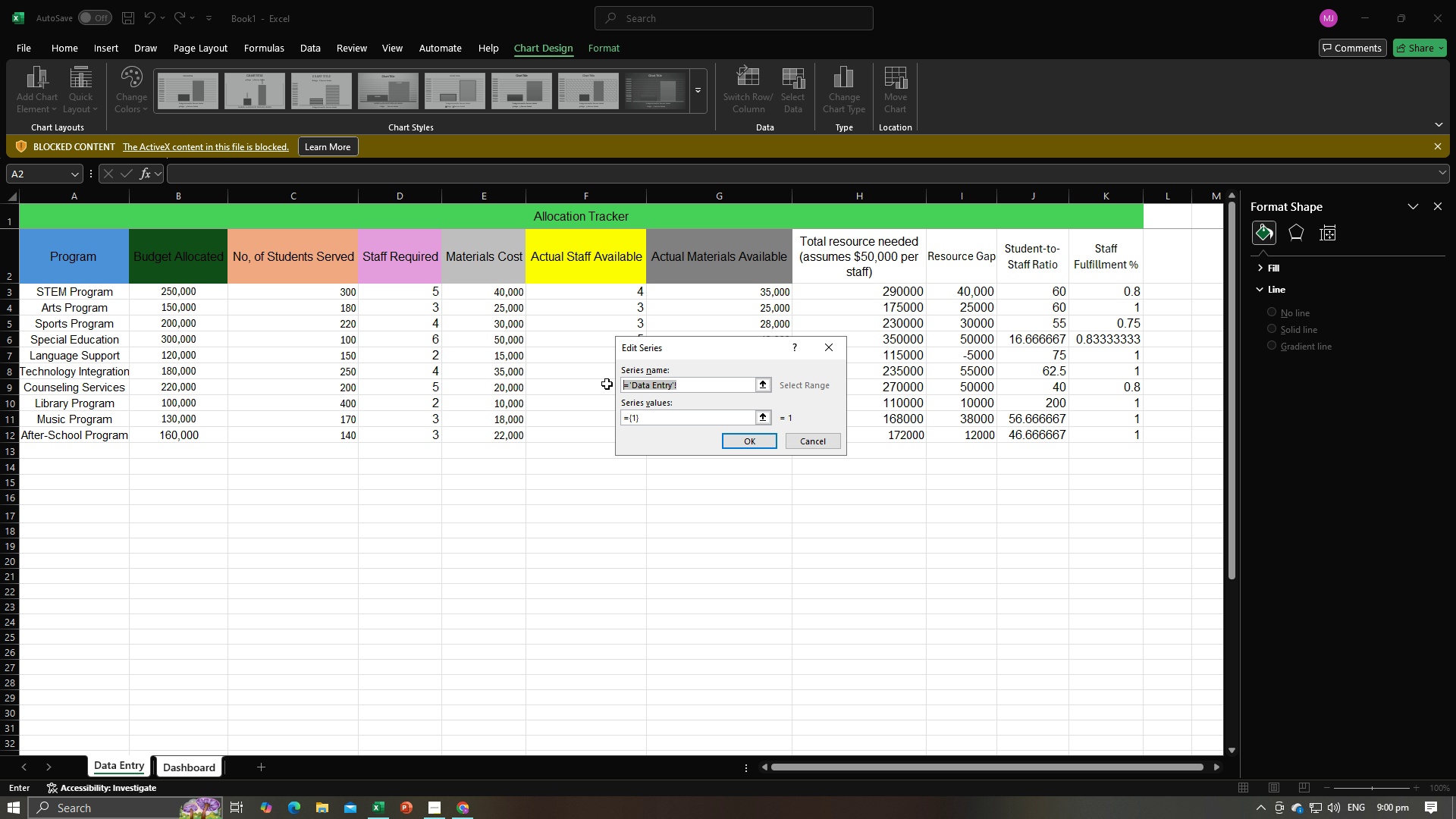 
type(Counseling Servix)
key(Backspace)
type(ces)
 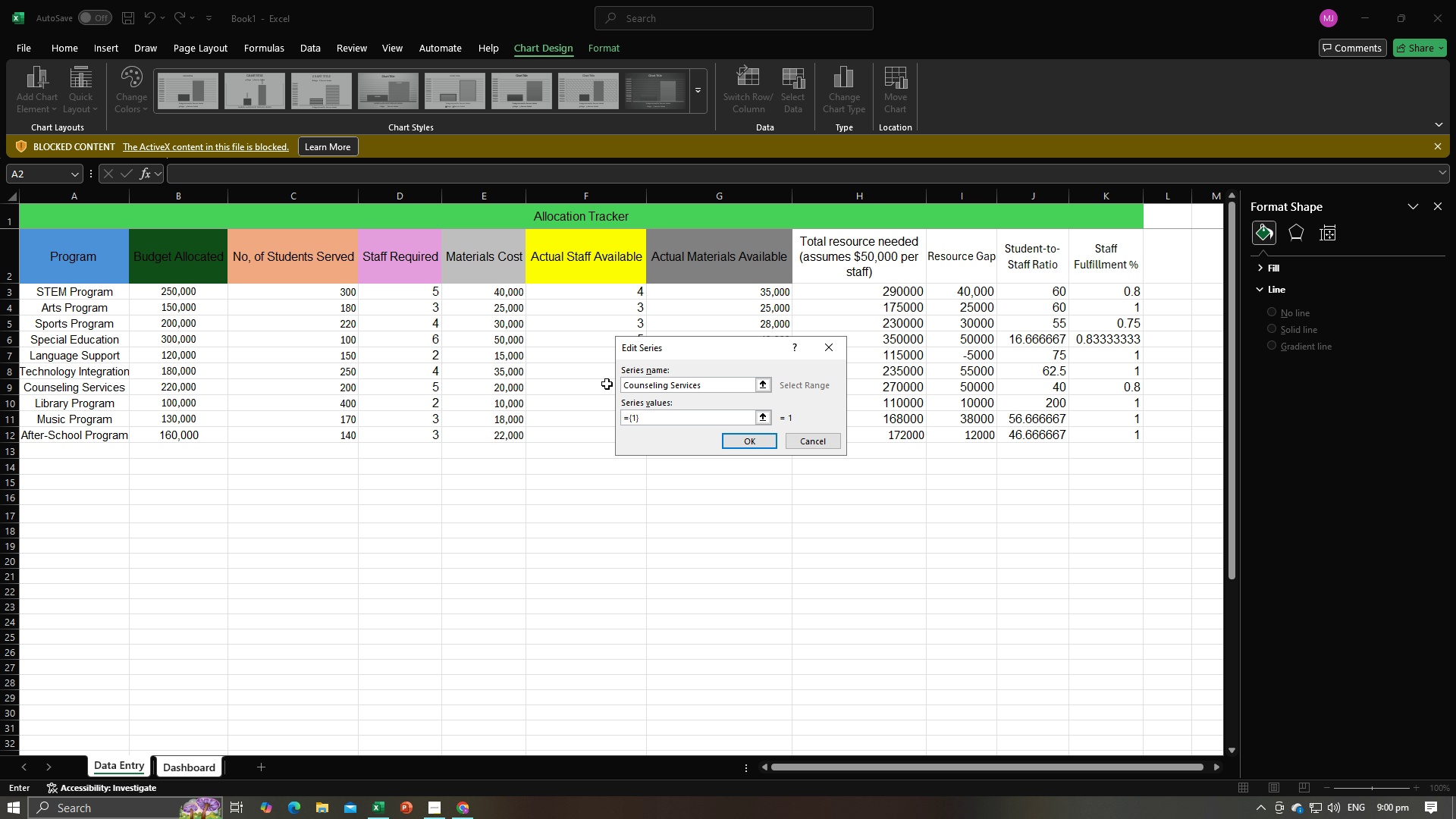 
left_click_drag(start_coordinate=[646, 417], to_coordinate=[622, 422])
 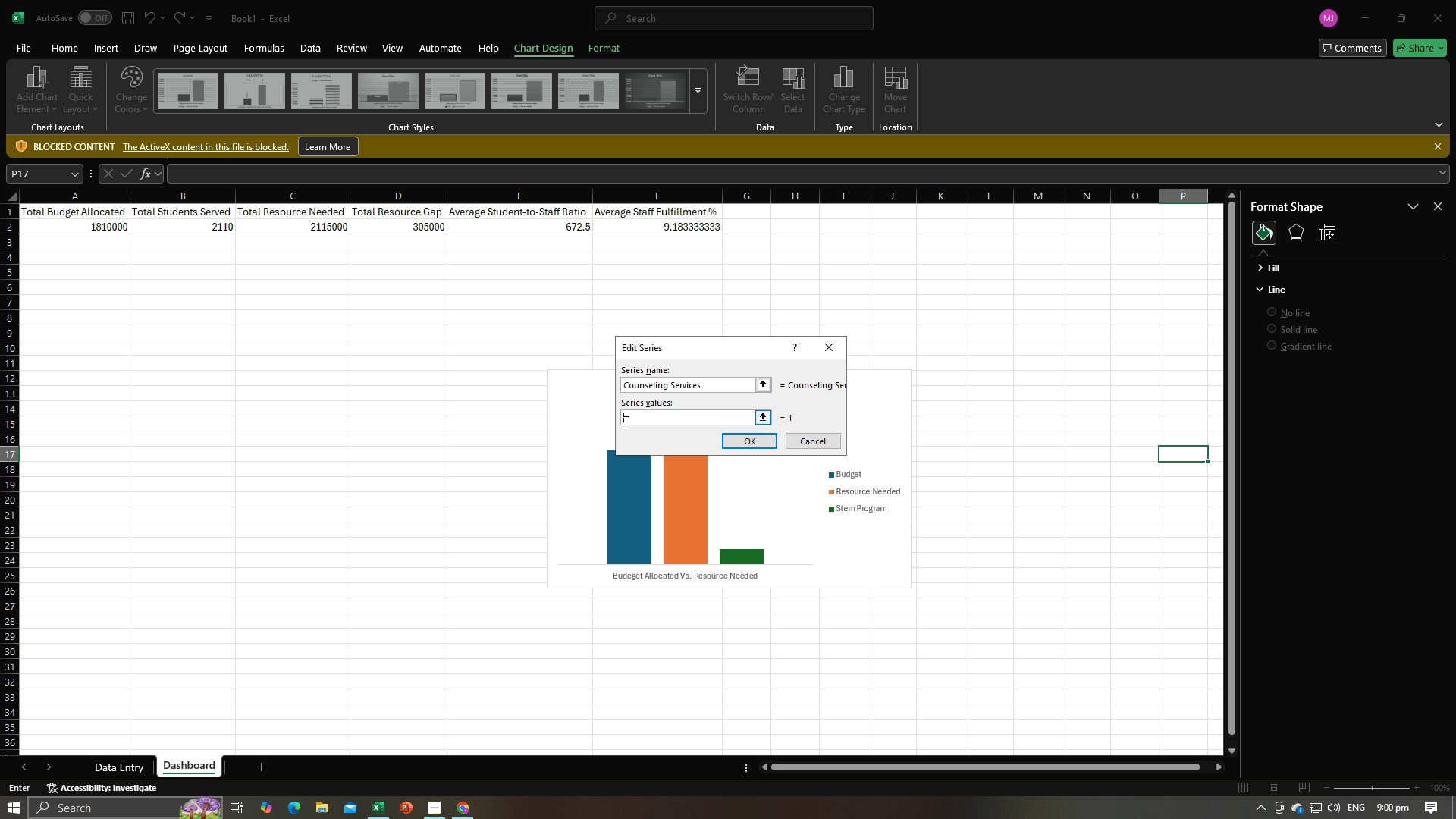 
key(Backspace)
 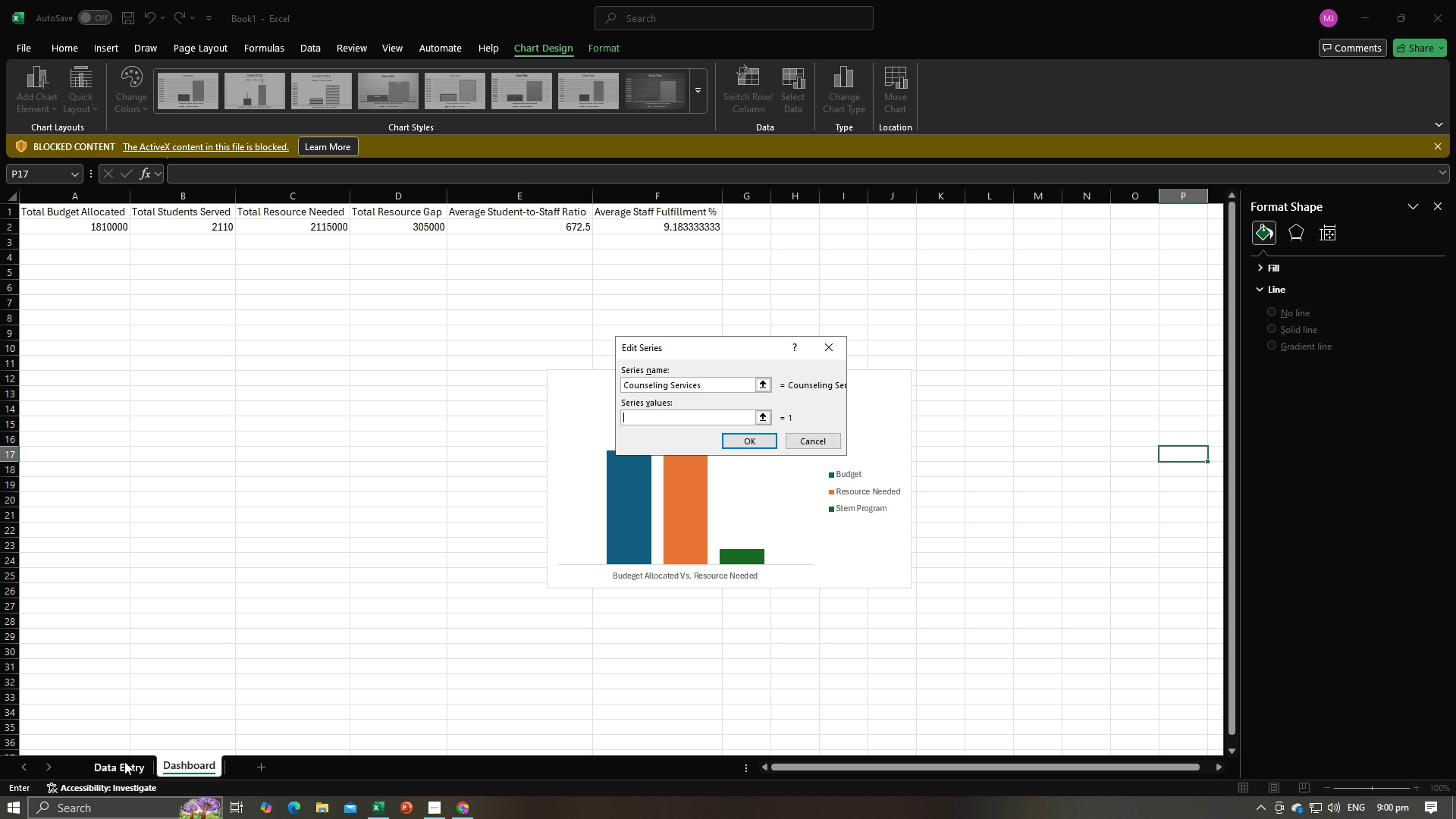 
left_click([124, 763])
 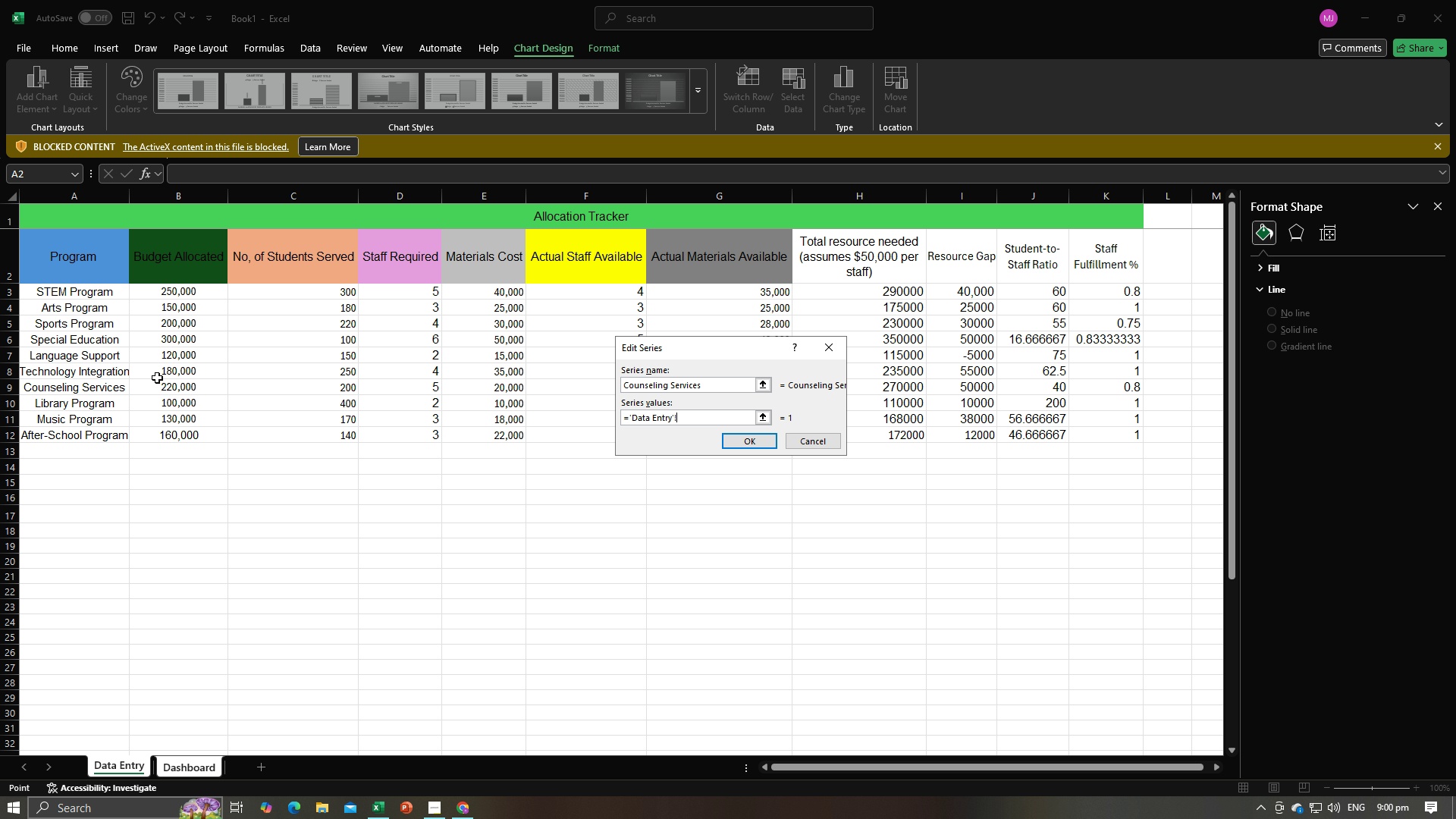 
left_click([158, 372])
 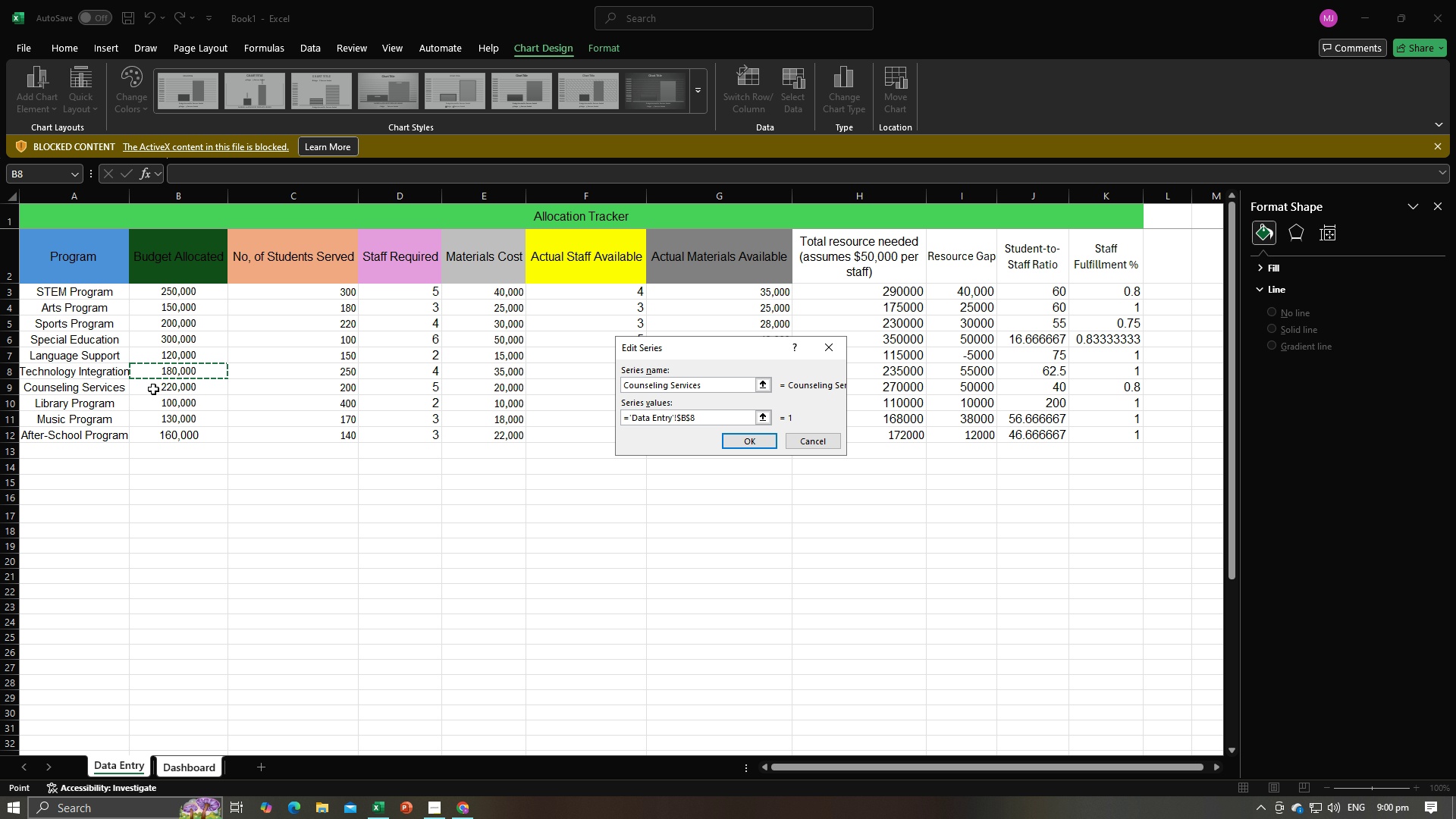 
left_click([153, 389])
 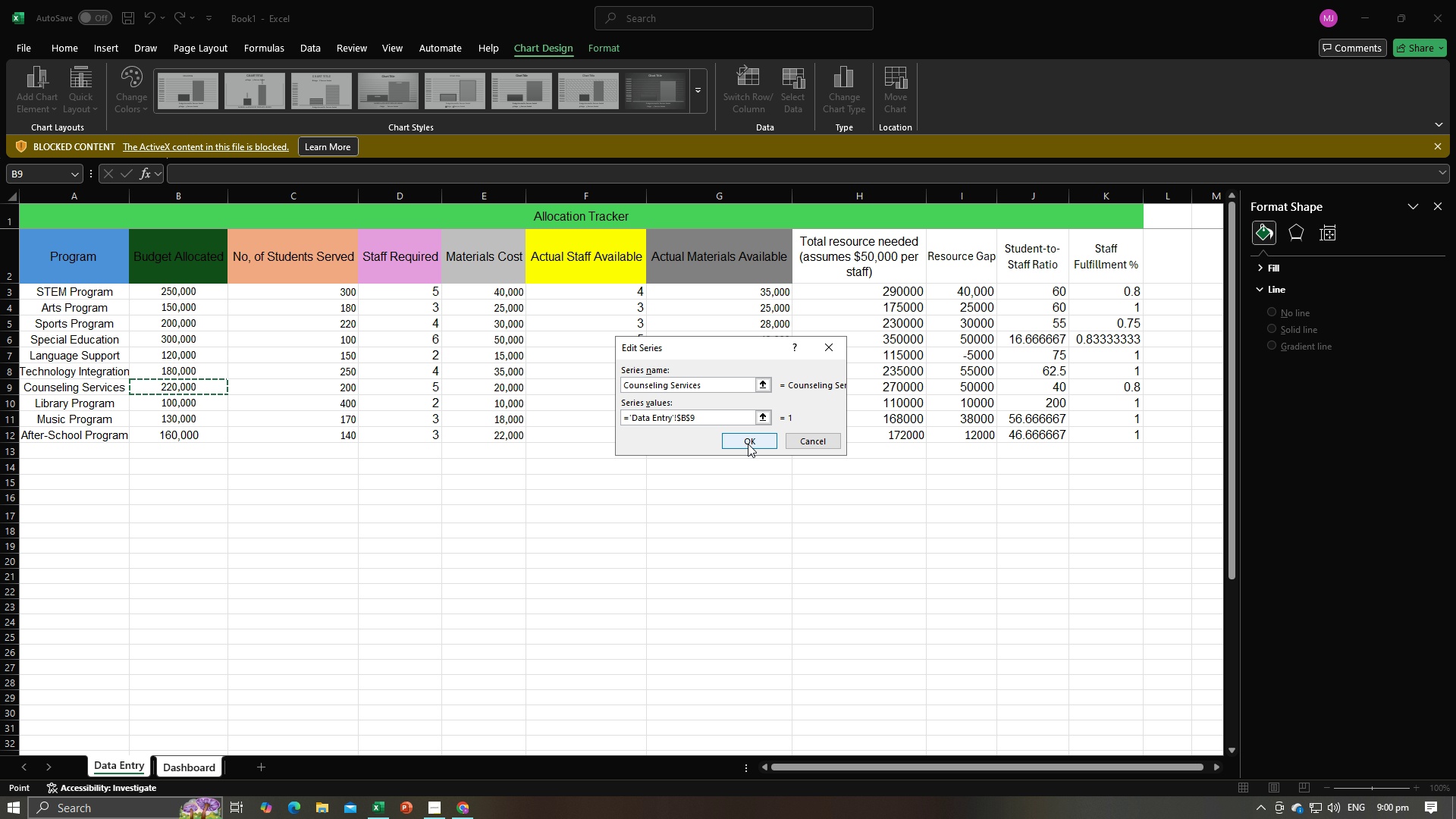 
left_click([748, 444])
 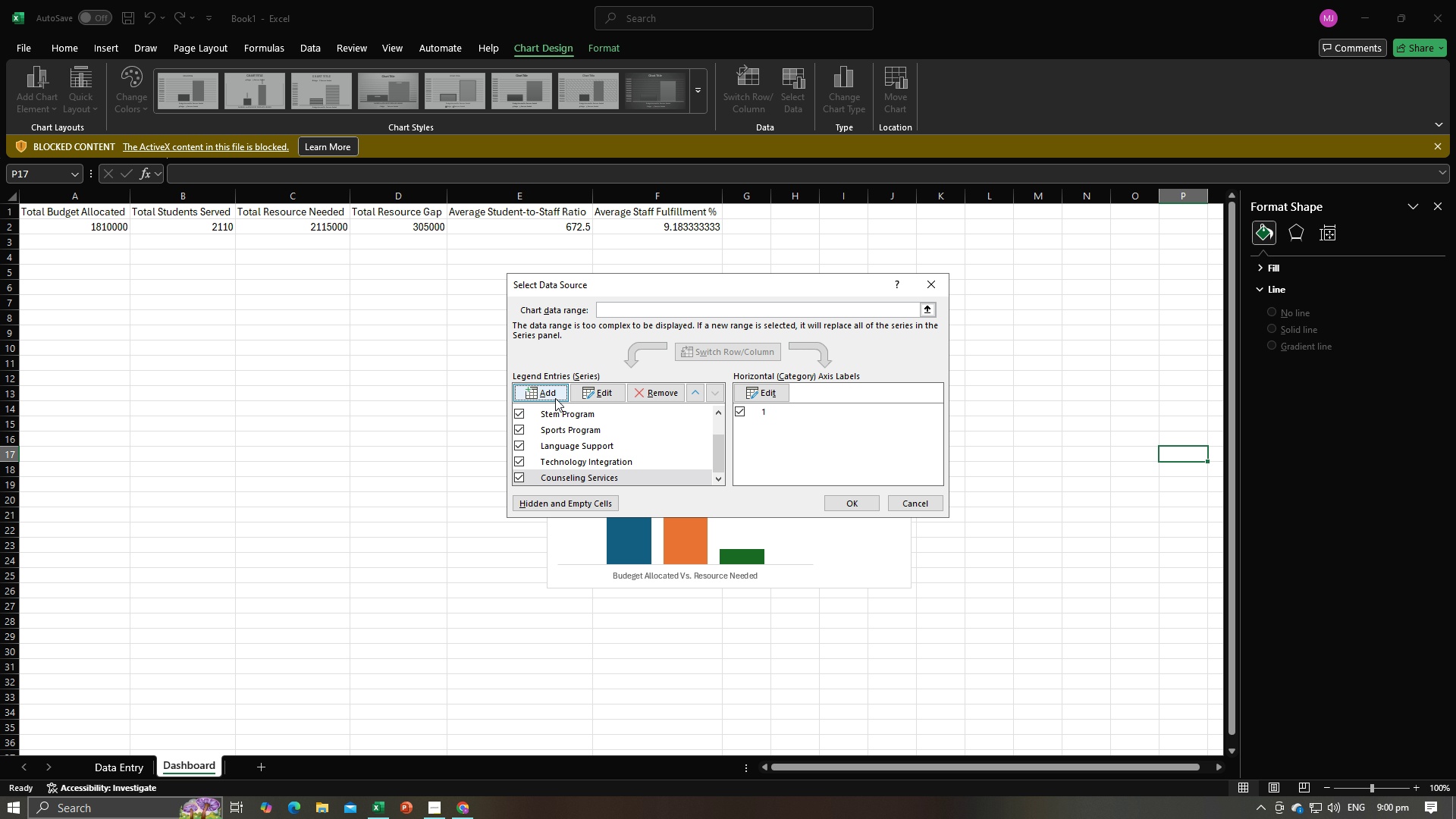 
left_click([549, 396])
 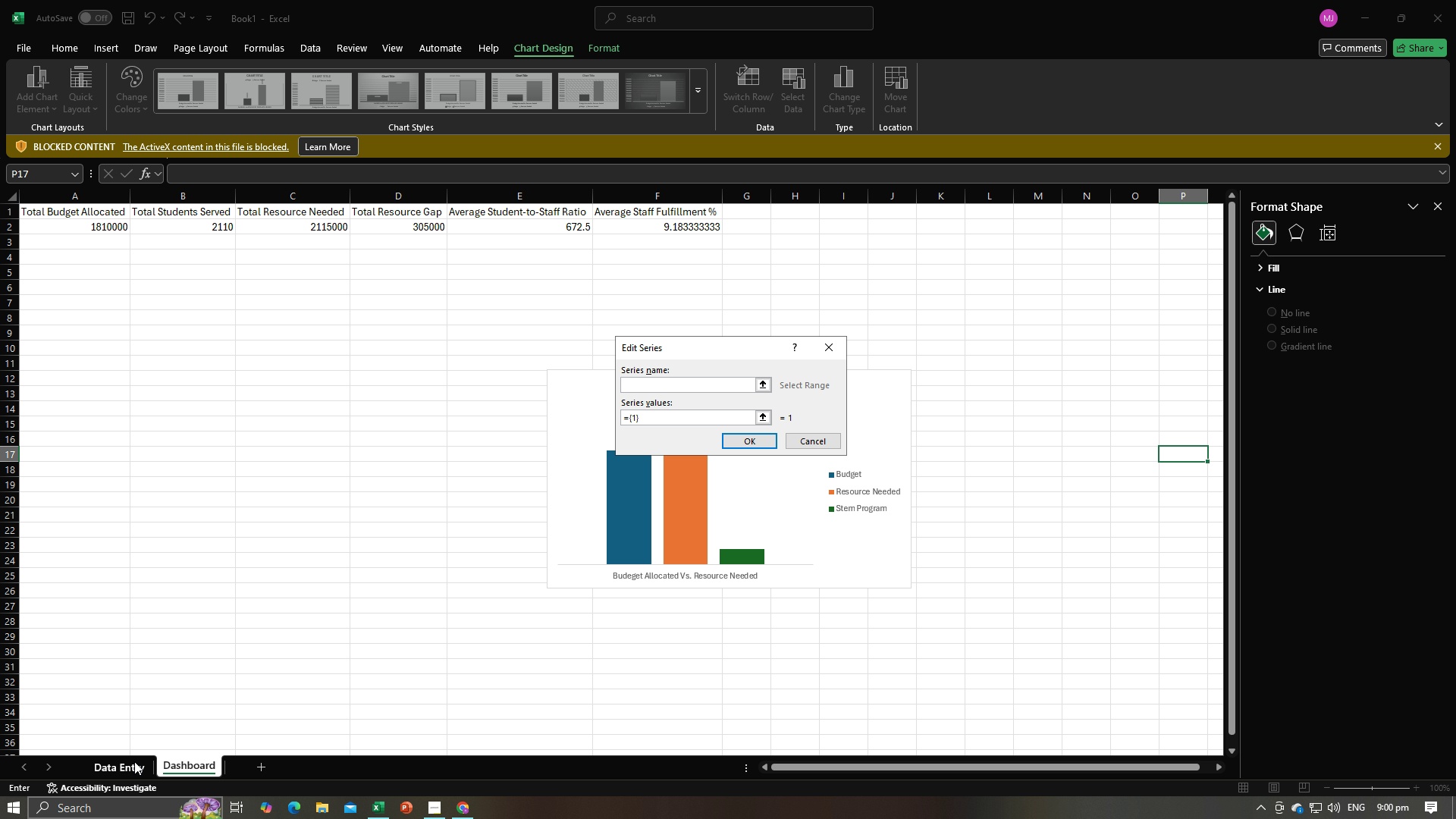 
left_click([134, 761])
 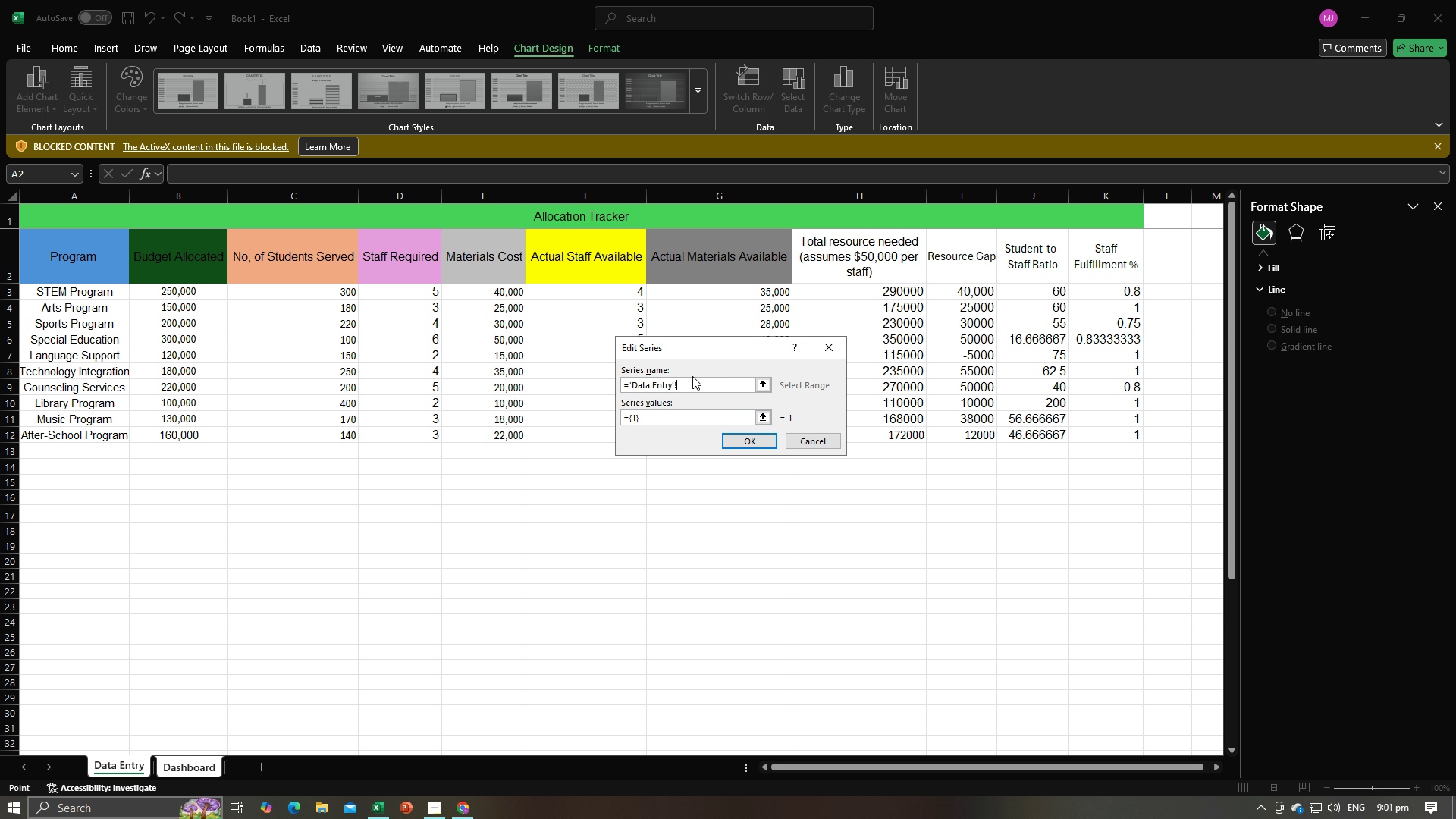 
left_click_drag(start_coordinate=[689, 381], to_coordinate=[611, 386])
 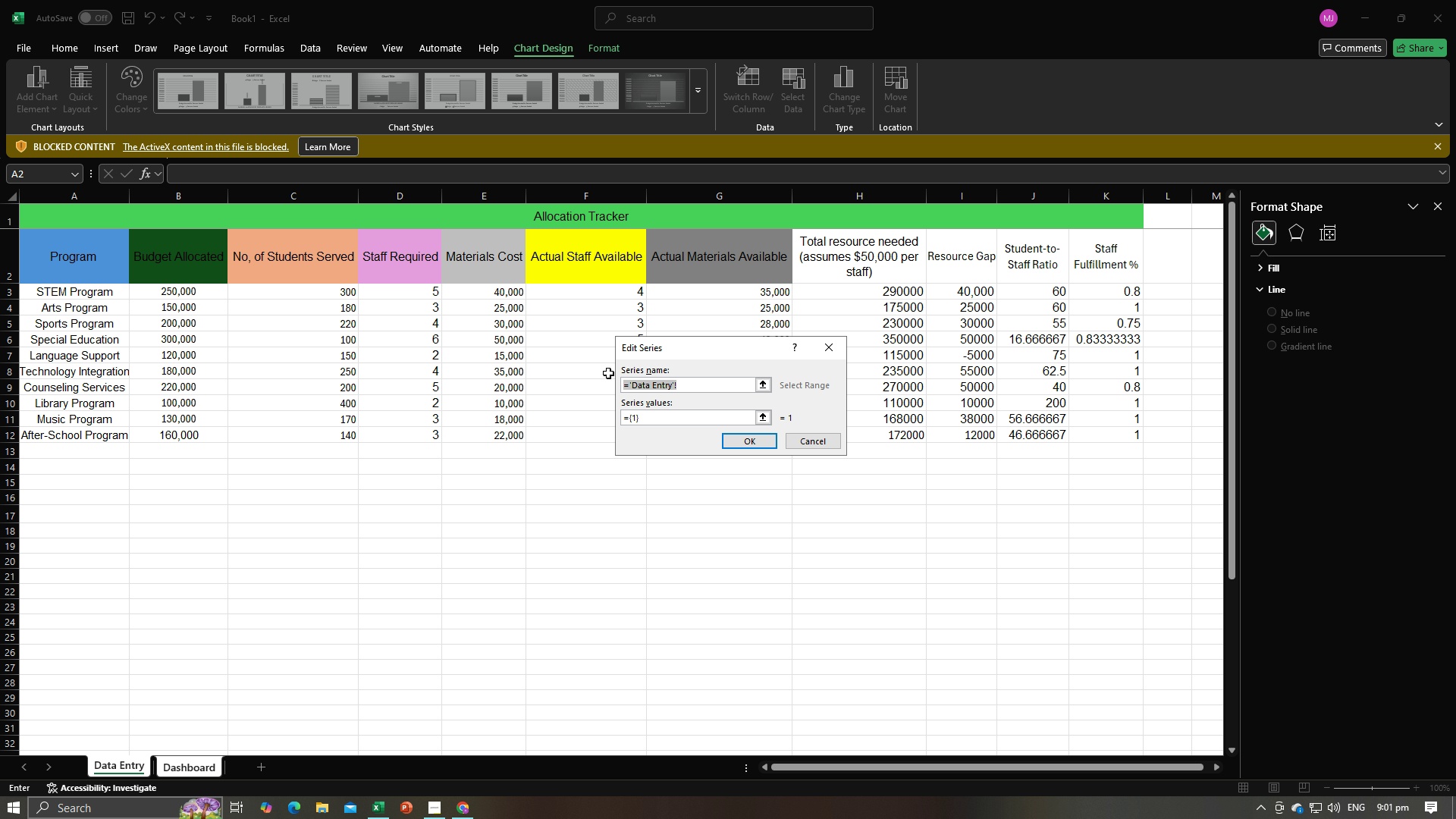 
type(Library Program)
 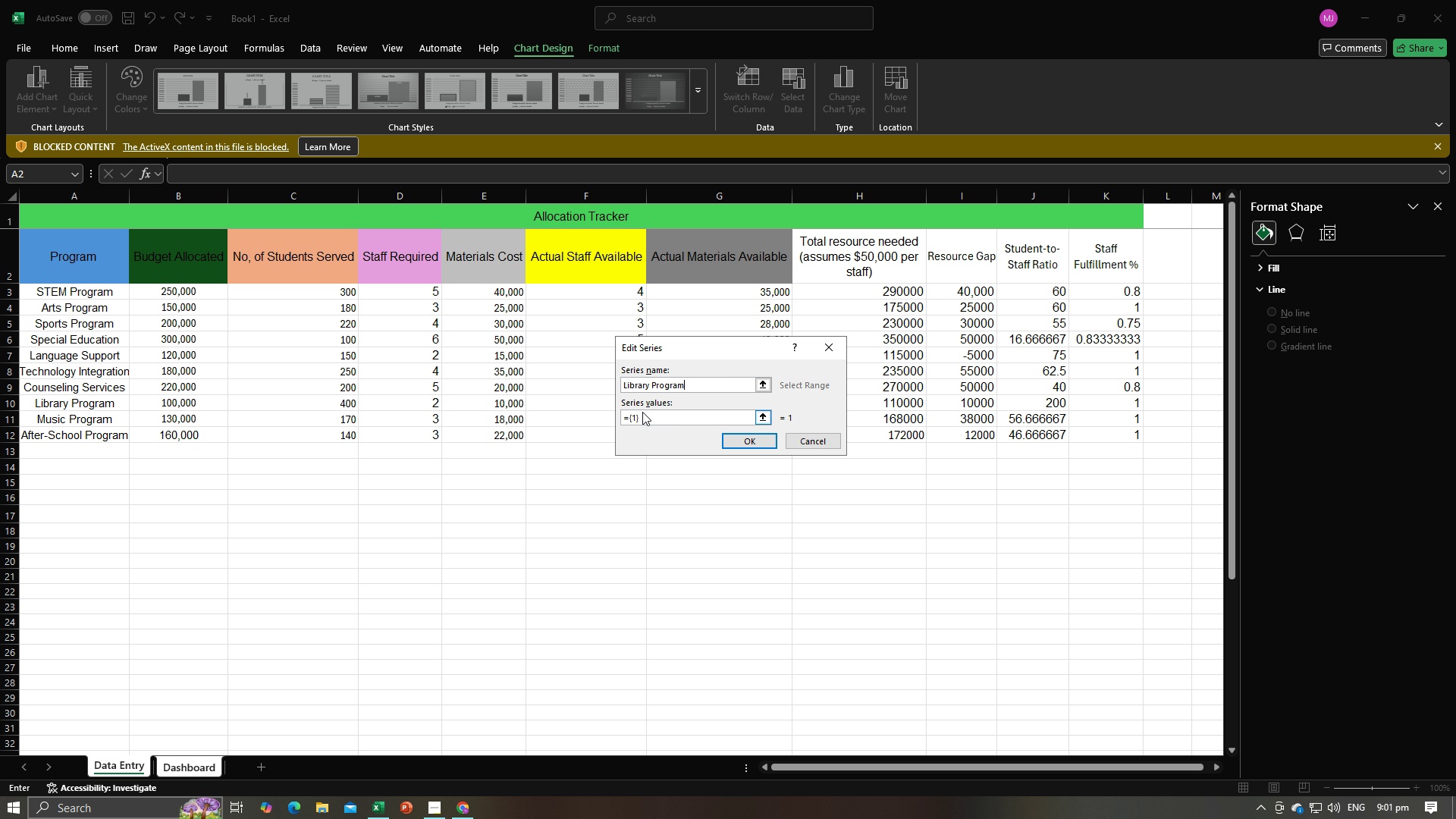 
left_click_drag(start_coordinate=[647, 415], to_coordinate=[621, 416])
 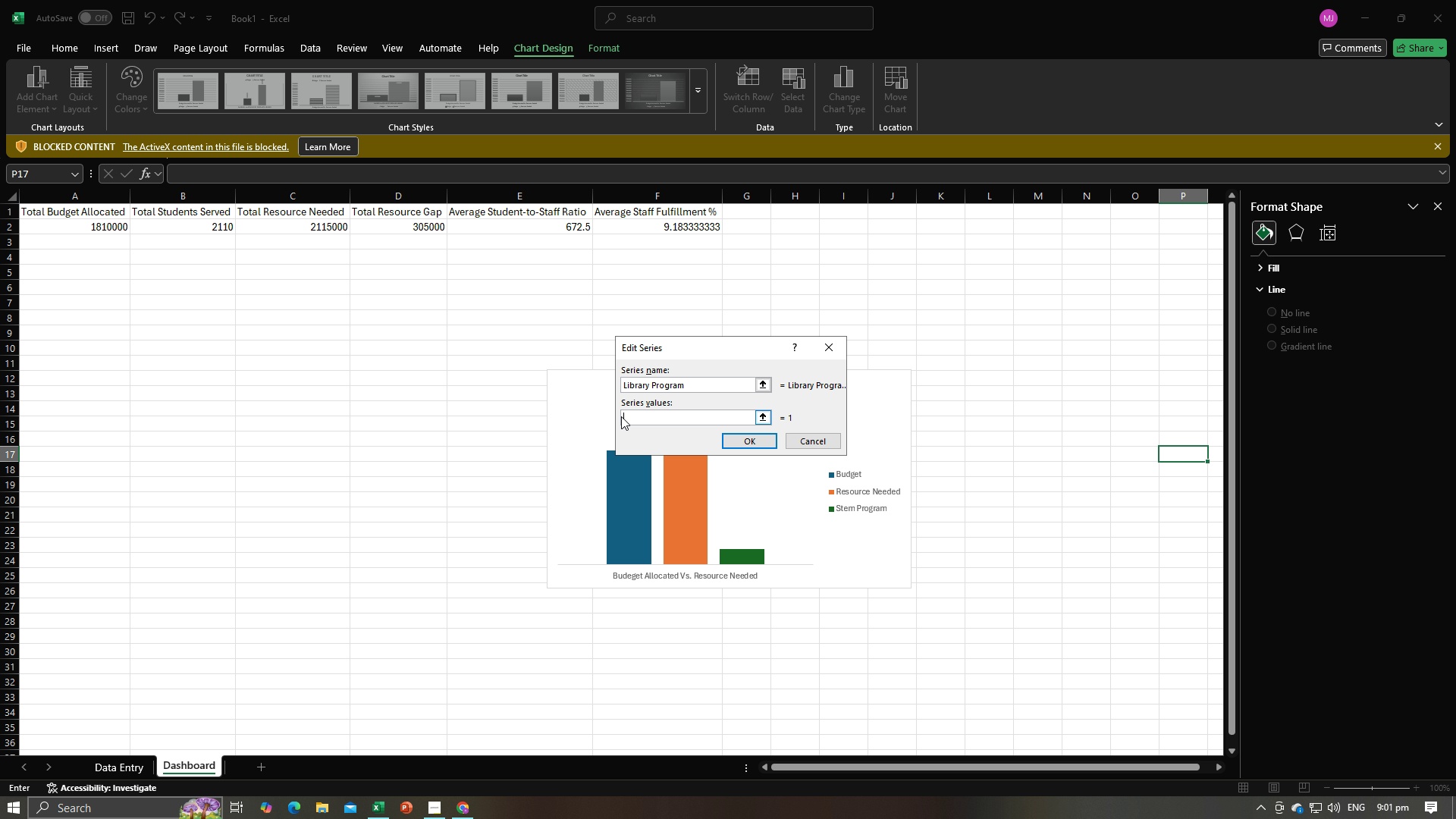 
key(Backspace)
 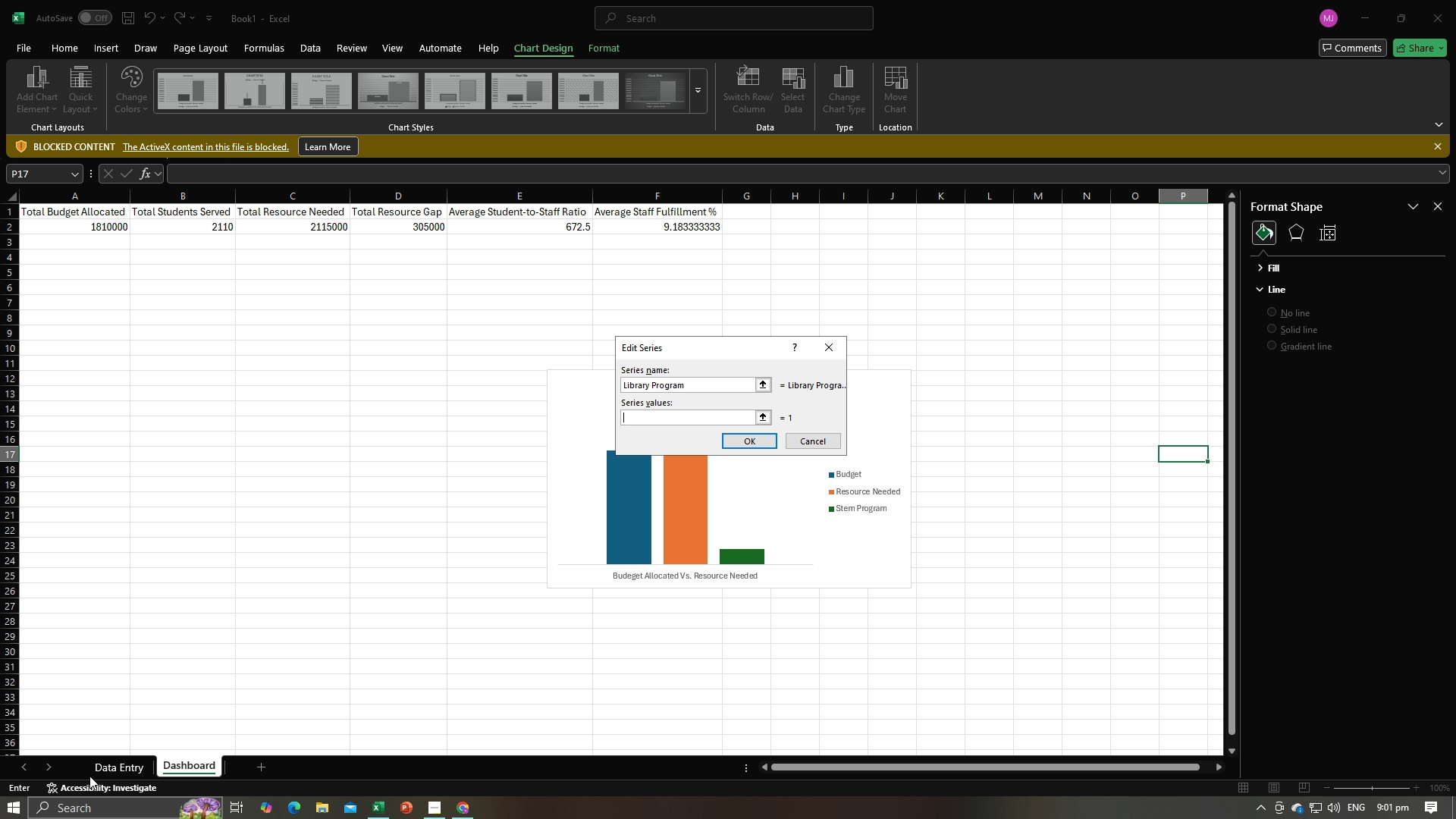 
left_click([99, 775])
 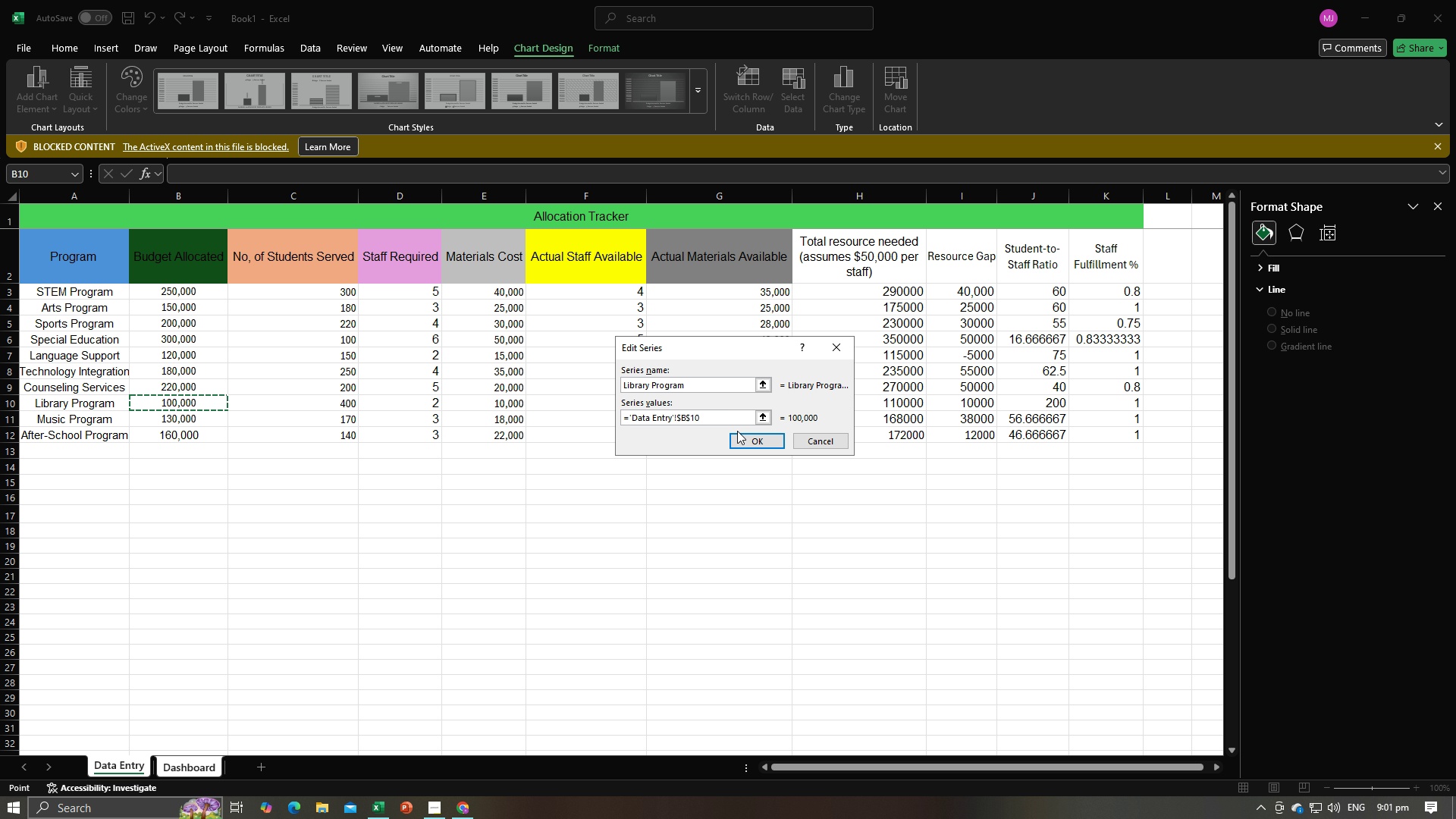 
left_click([754, 441])
 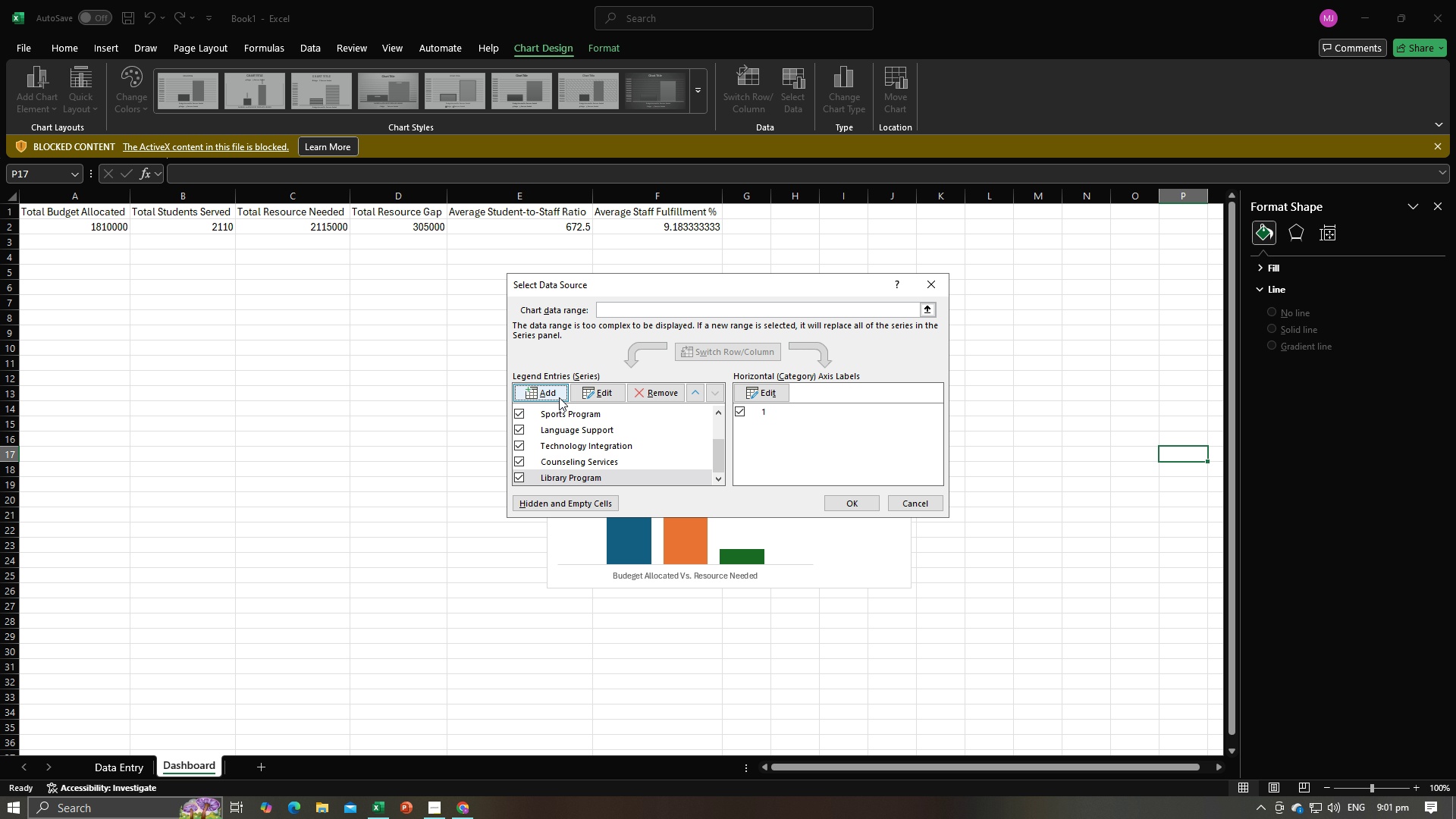 
left_click([558, 397])
 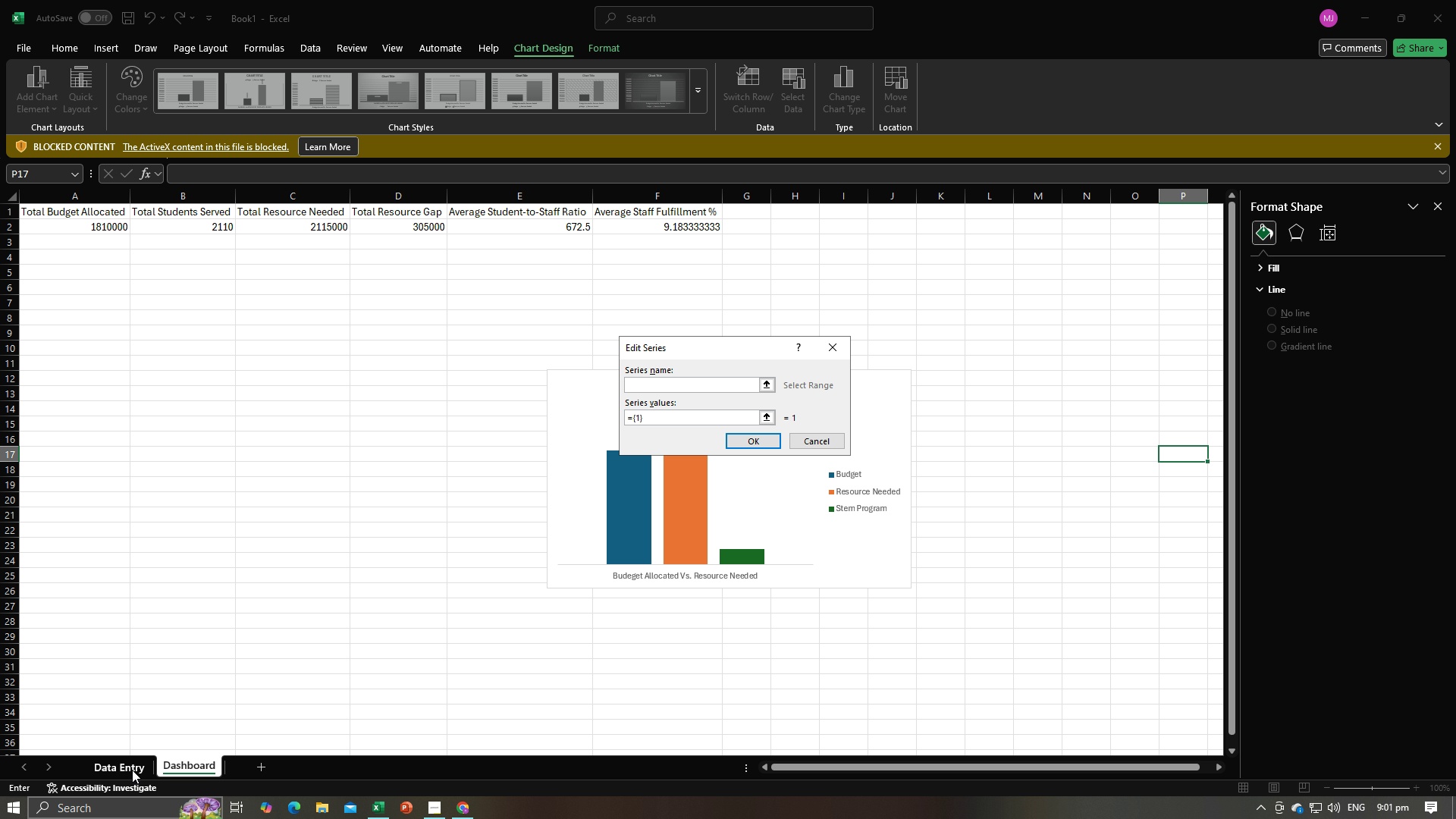 
left_click([132, 770])
 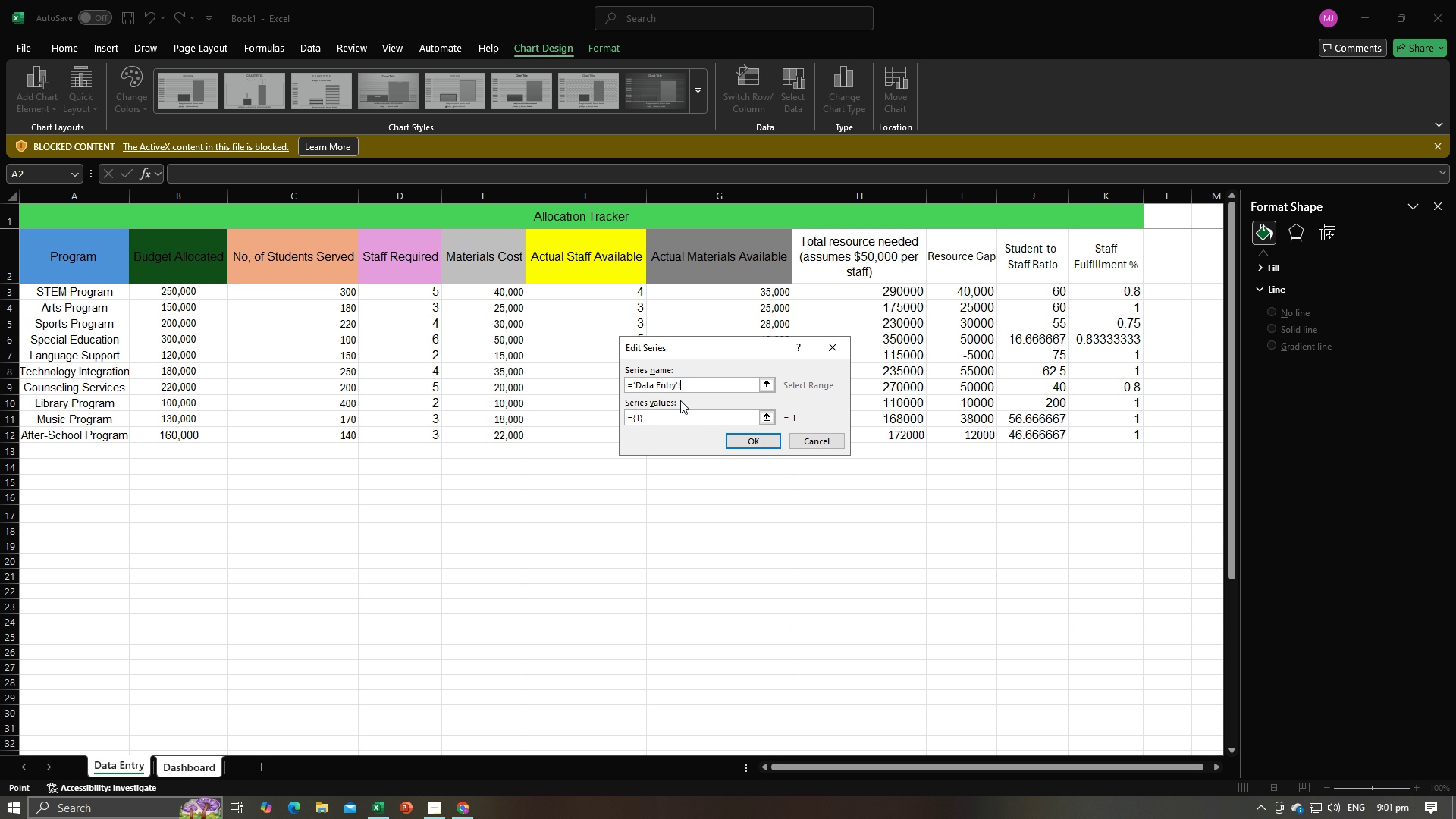 
hold_key(key=Backspace, duration=1.28)
 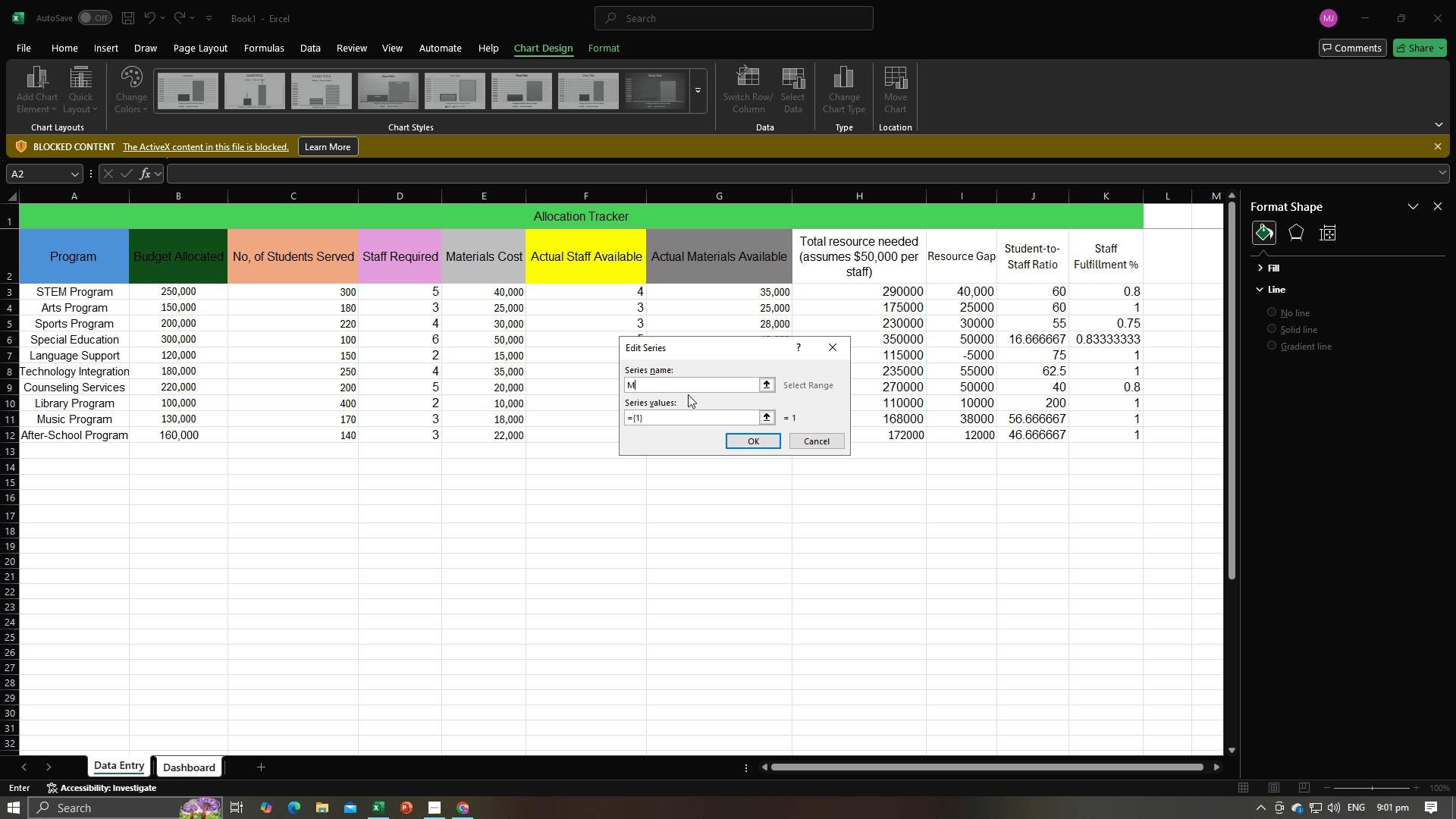 
type(Music Program)
 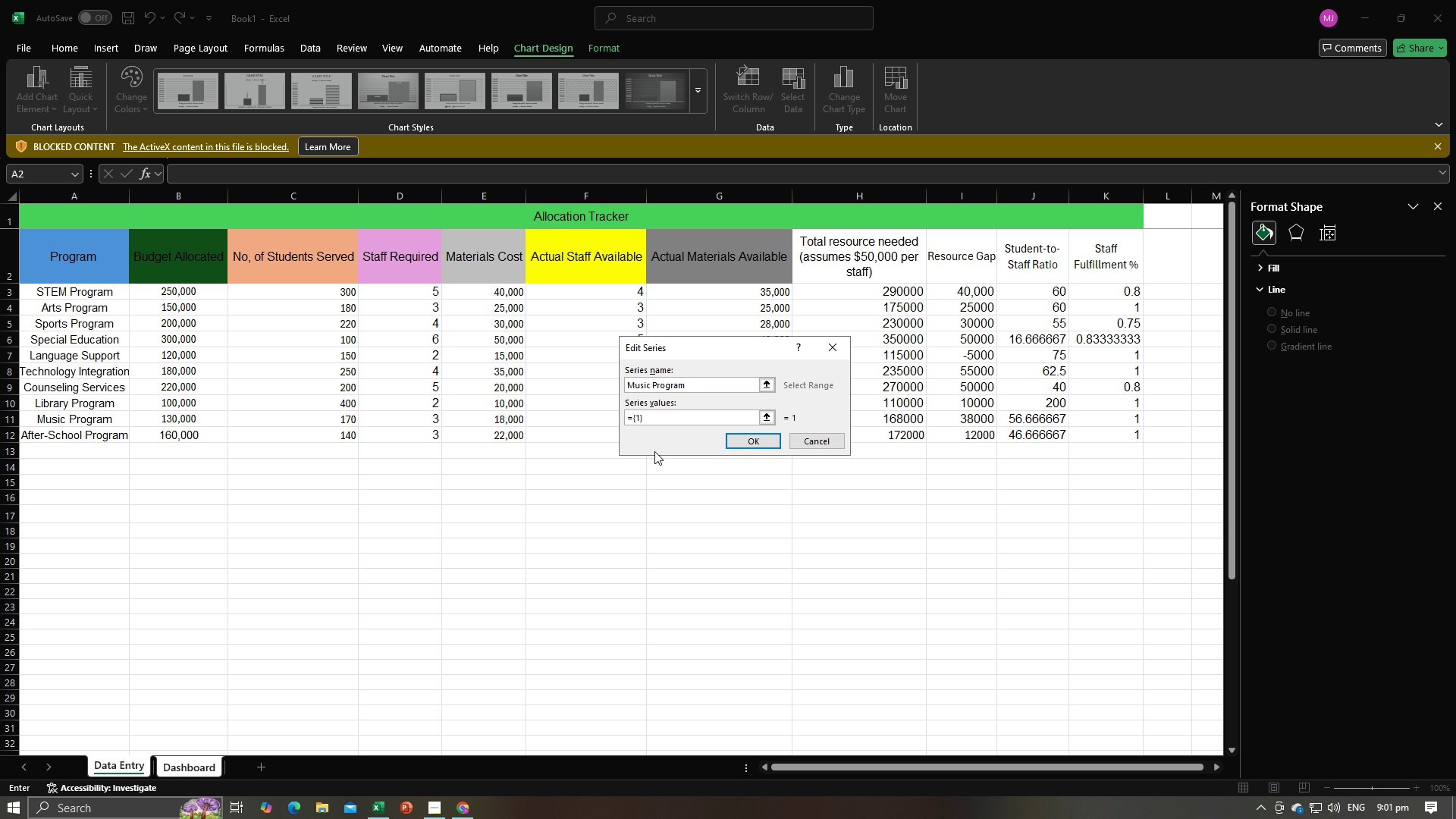 
left_click([657, 421])
 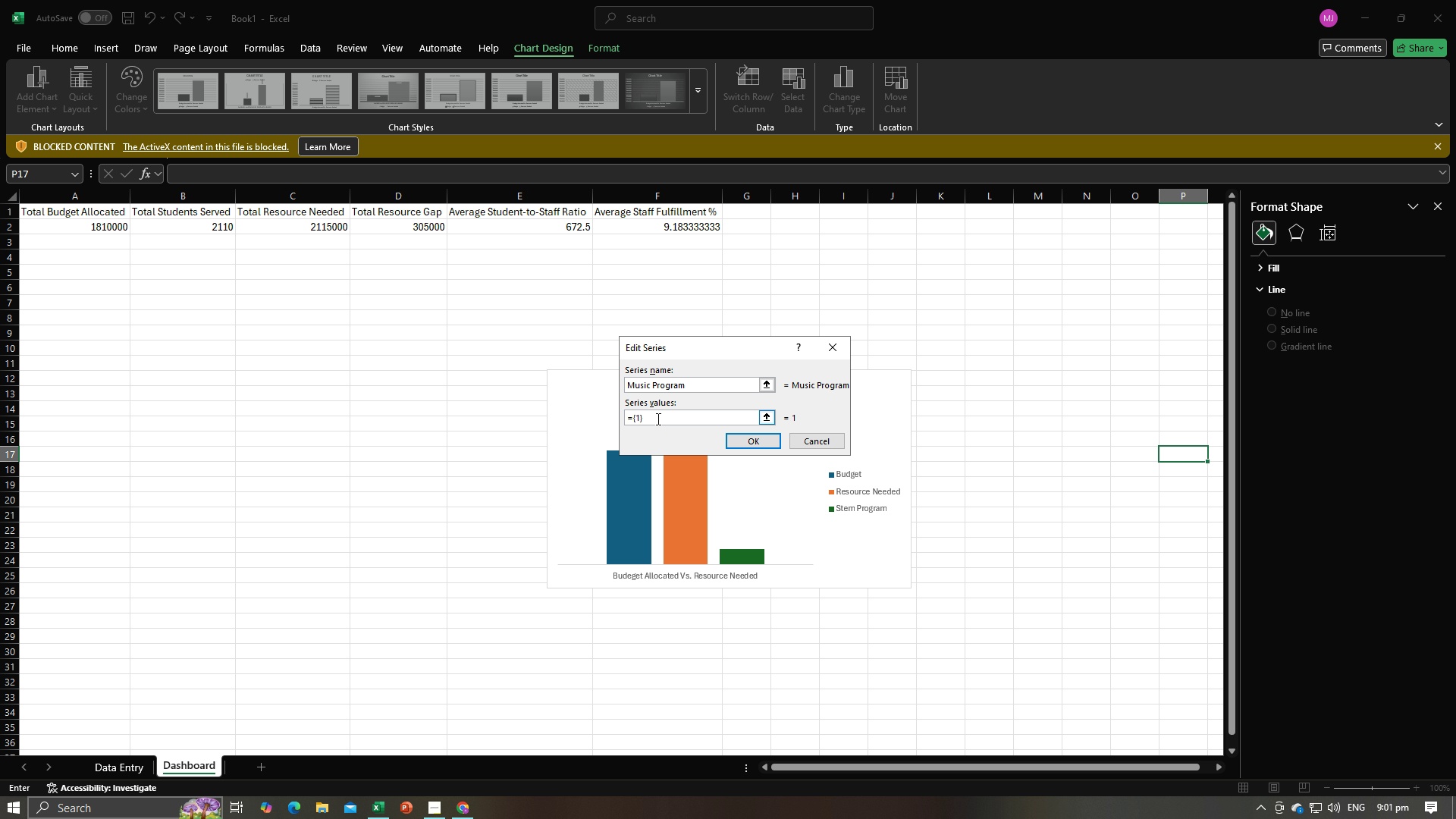 
left_click_drag(start_coordinate=[657, 419], to_coordinate=[626, 418])
 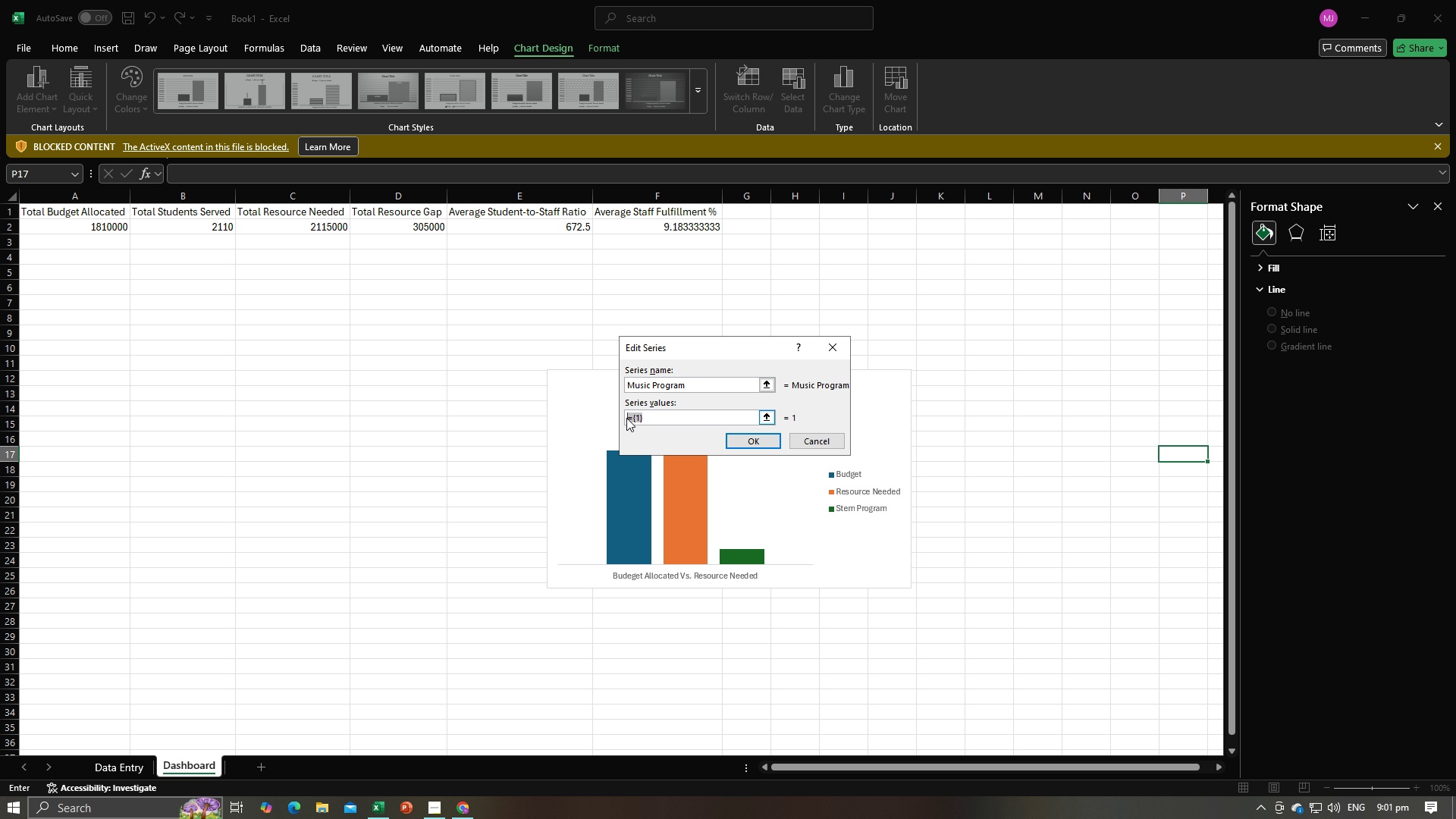 
key(Numpad1)
 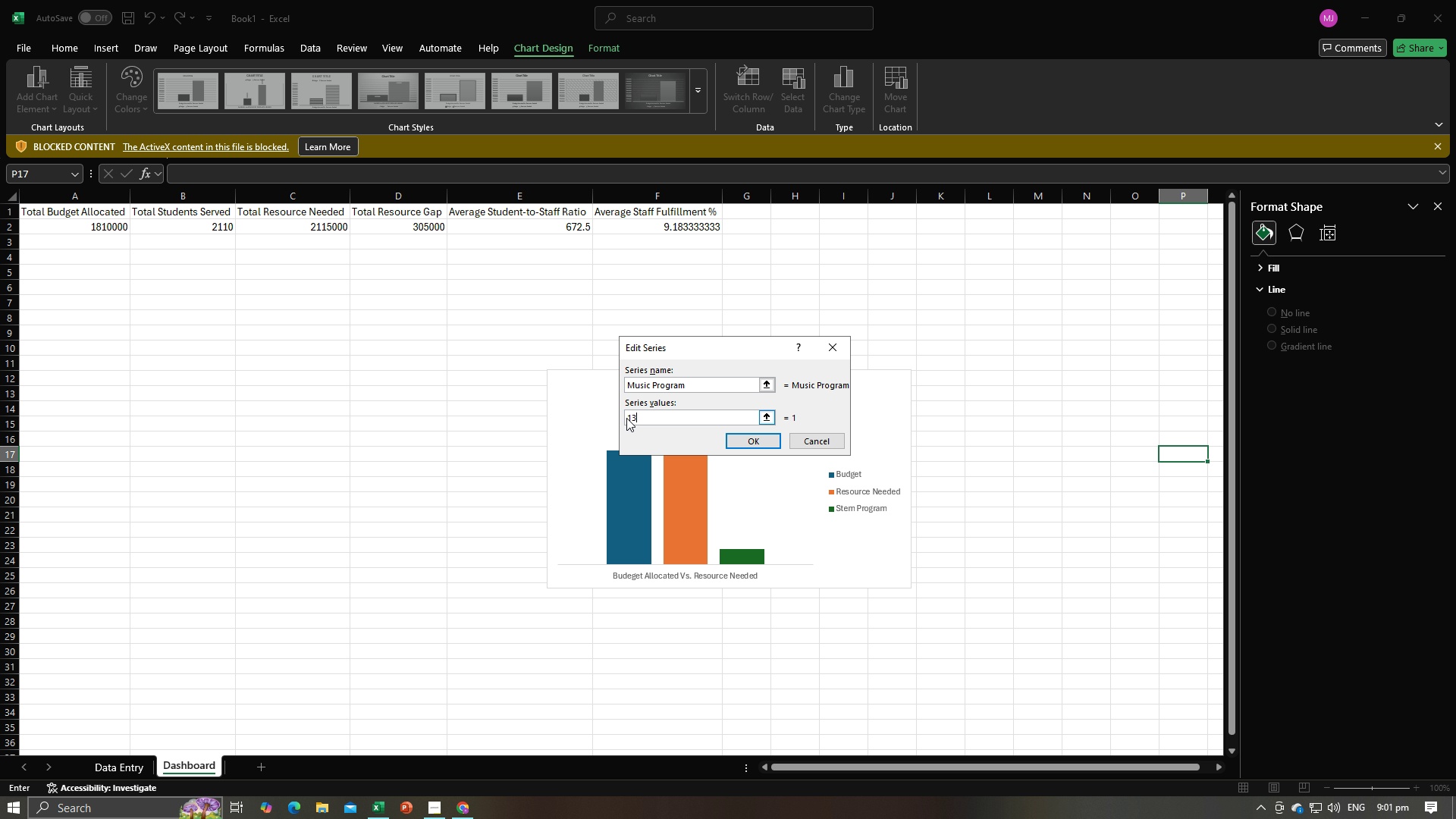 
key(Numpad3)
 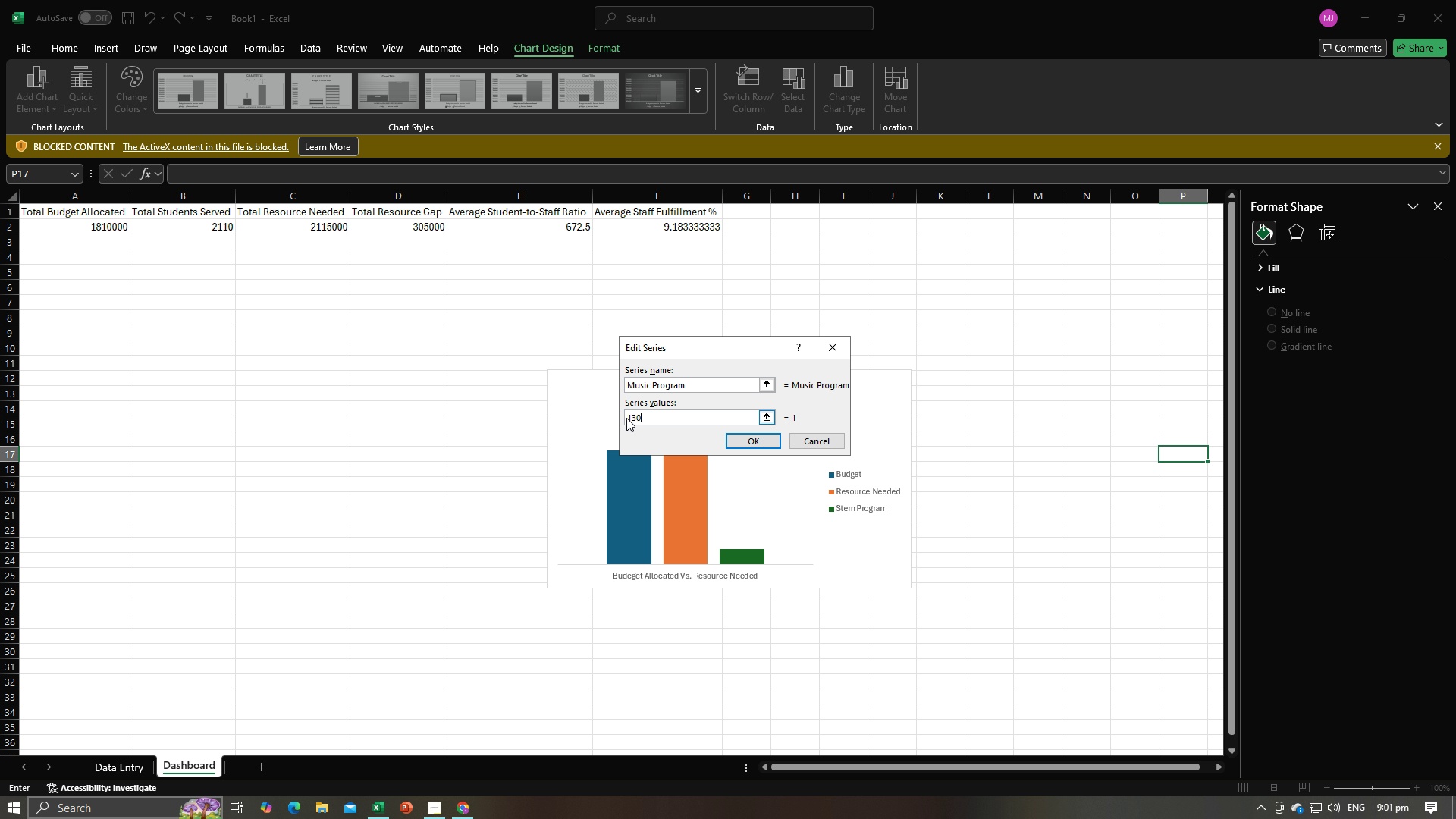 
key(Numpad0)
 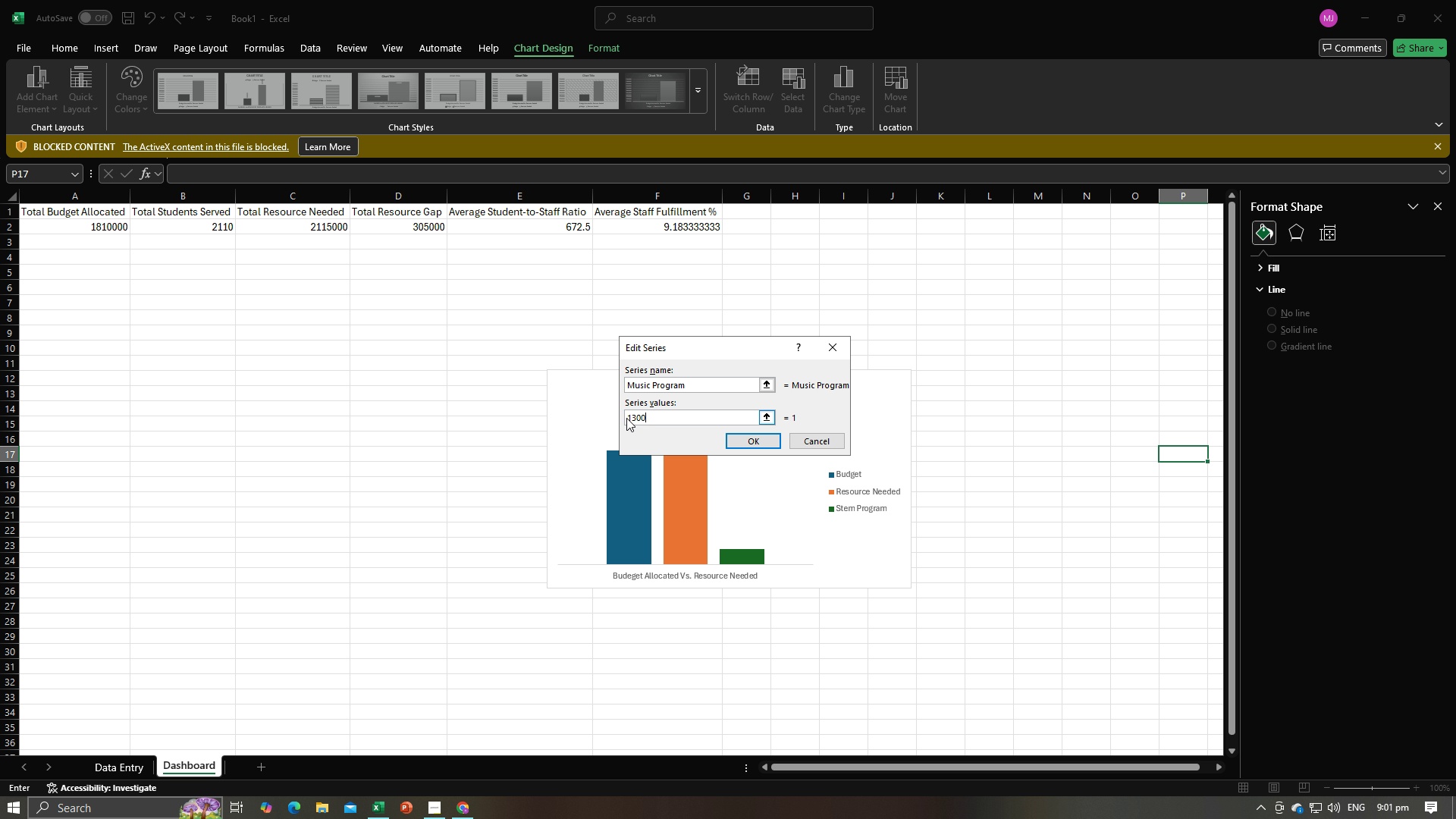 
key(Numpad0)
 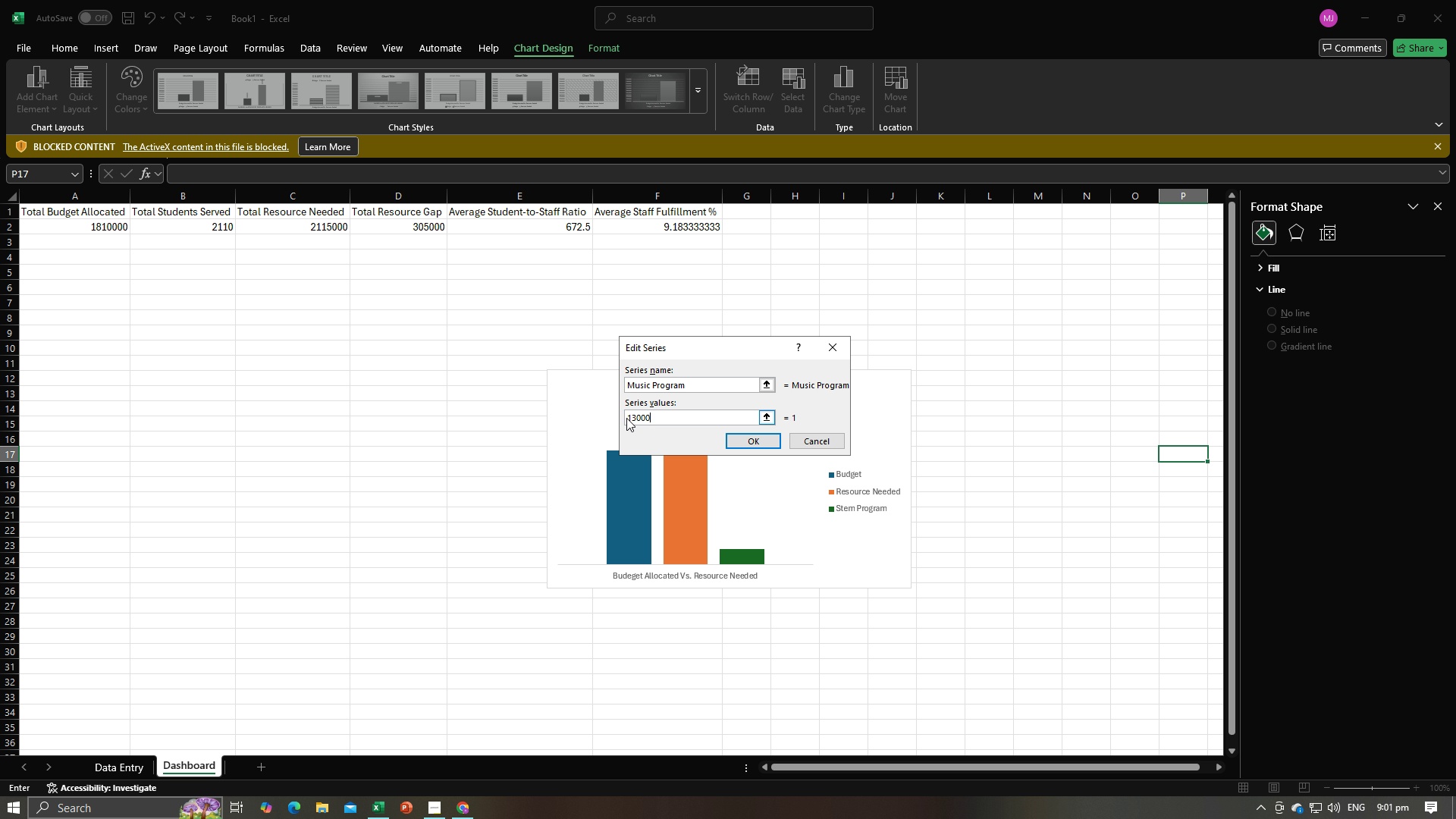 
key(Numpad0)
 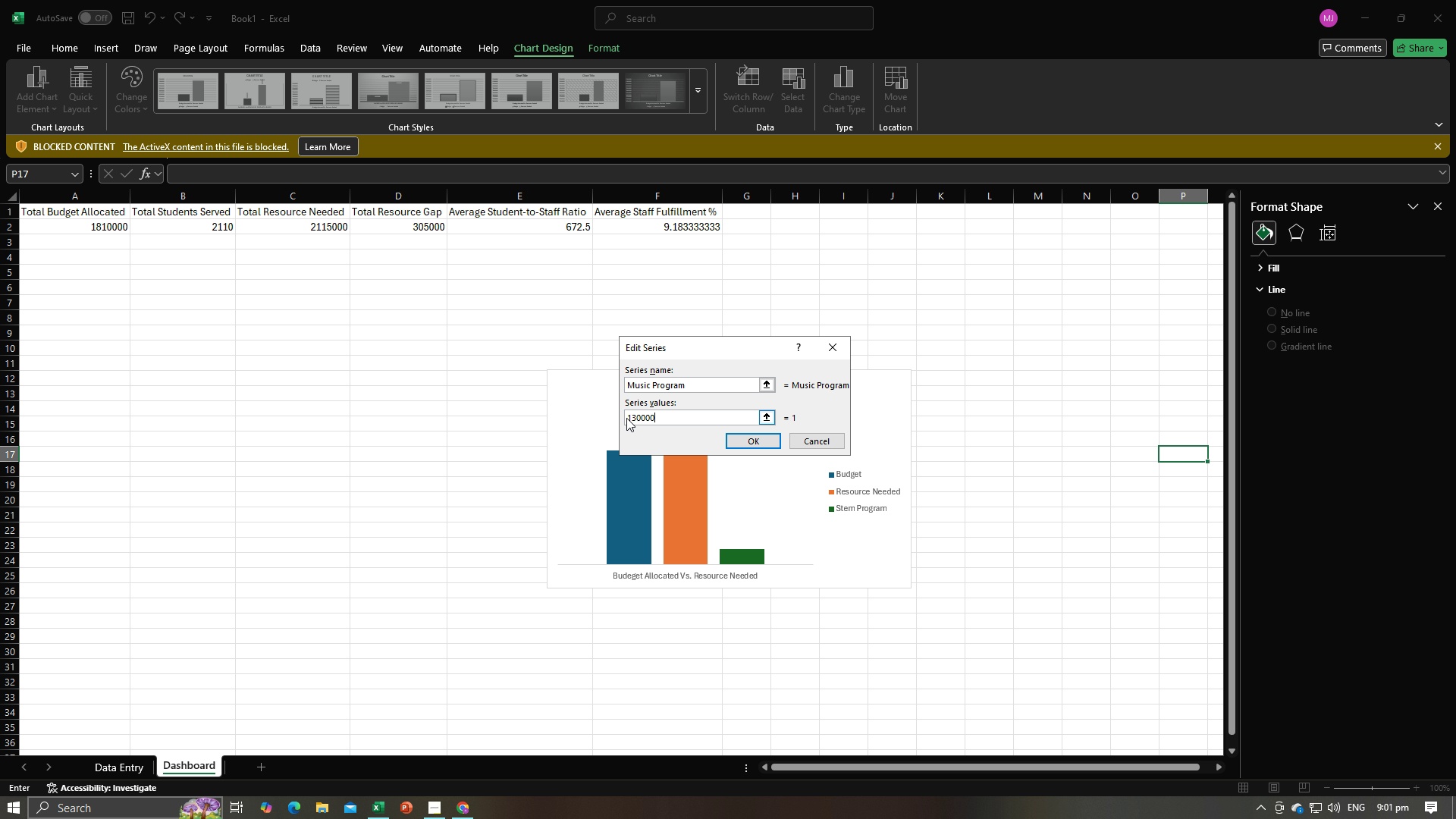 
key(Numpad0)